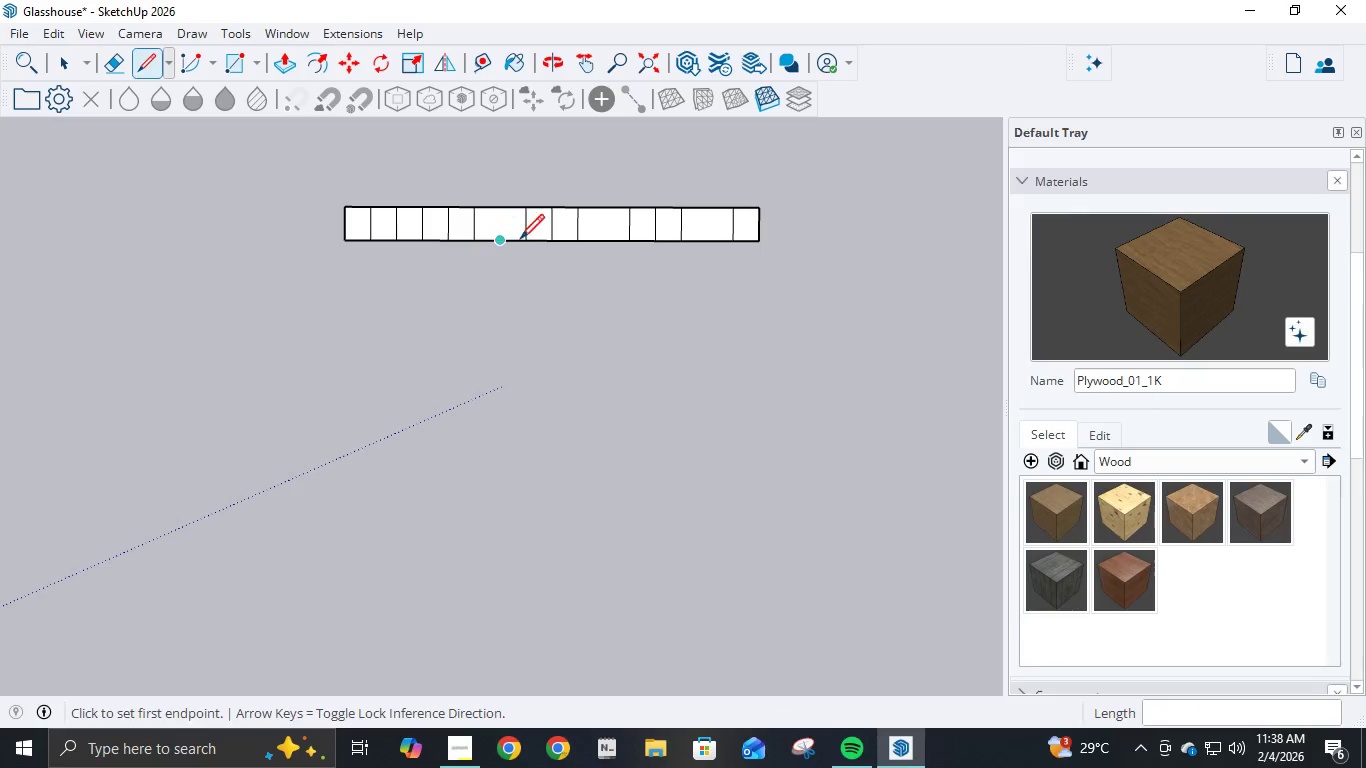 
mouse_move([544, 250])
 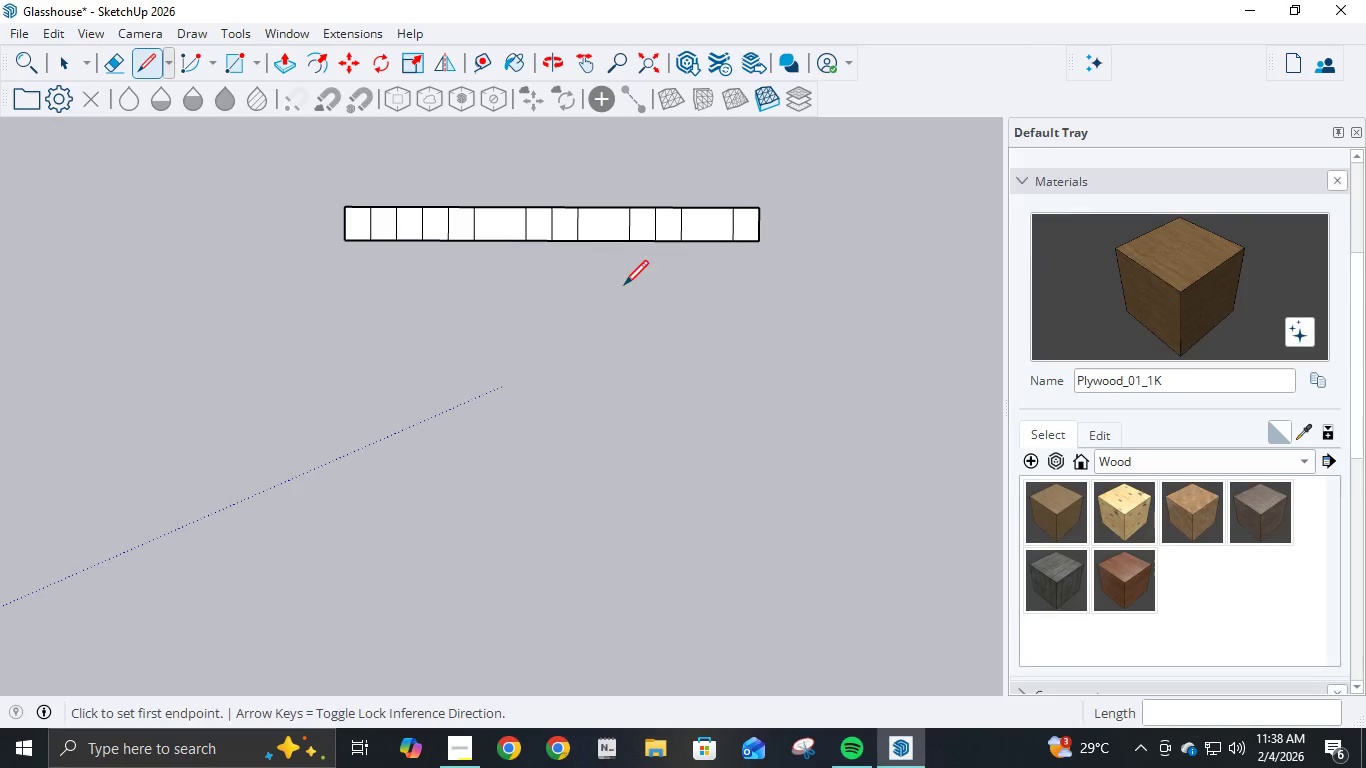 
scroll: coordinate [624, 287], scroll_direction: up, amount: 3.0
 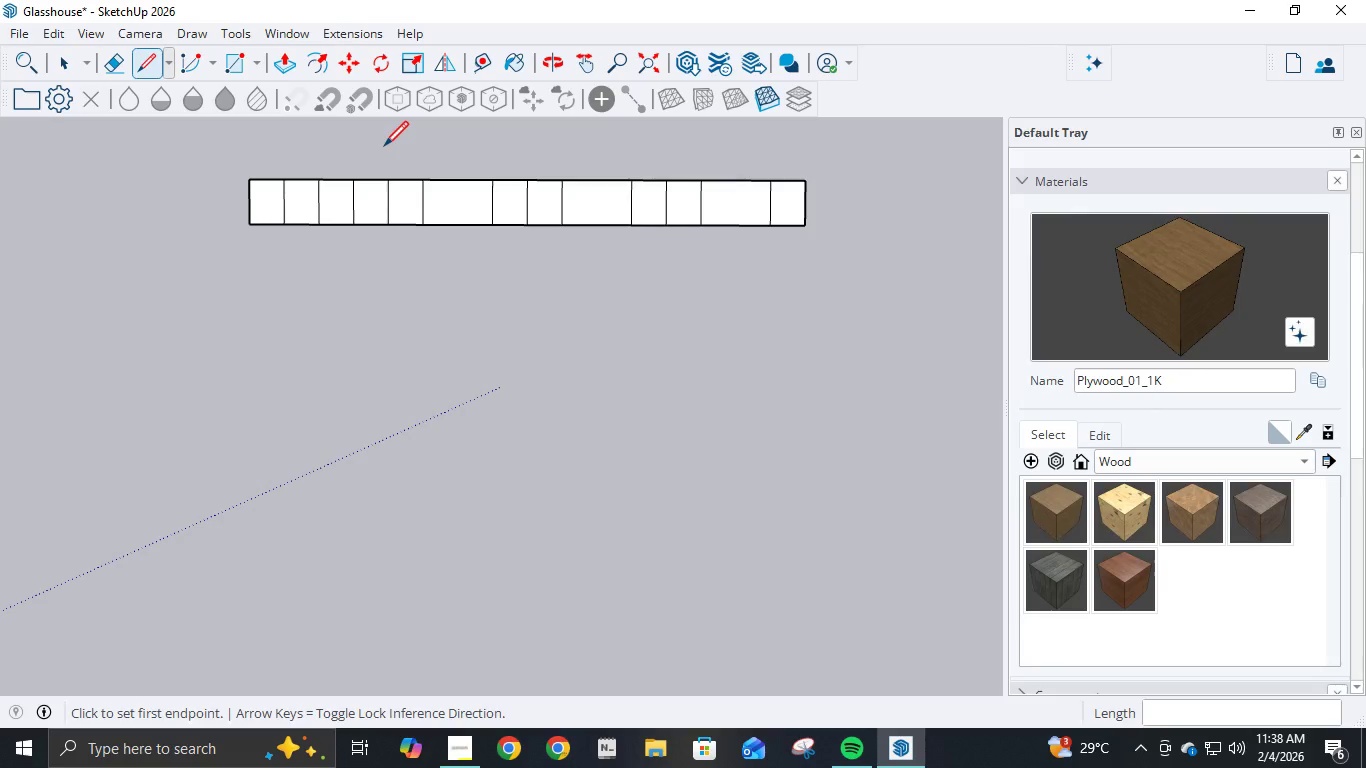 
key(E)
 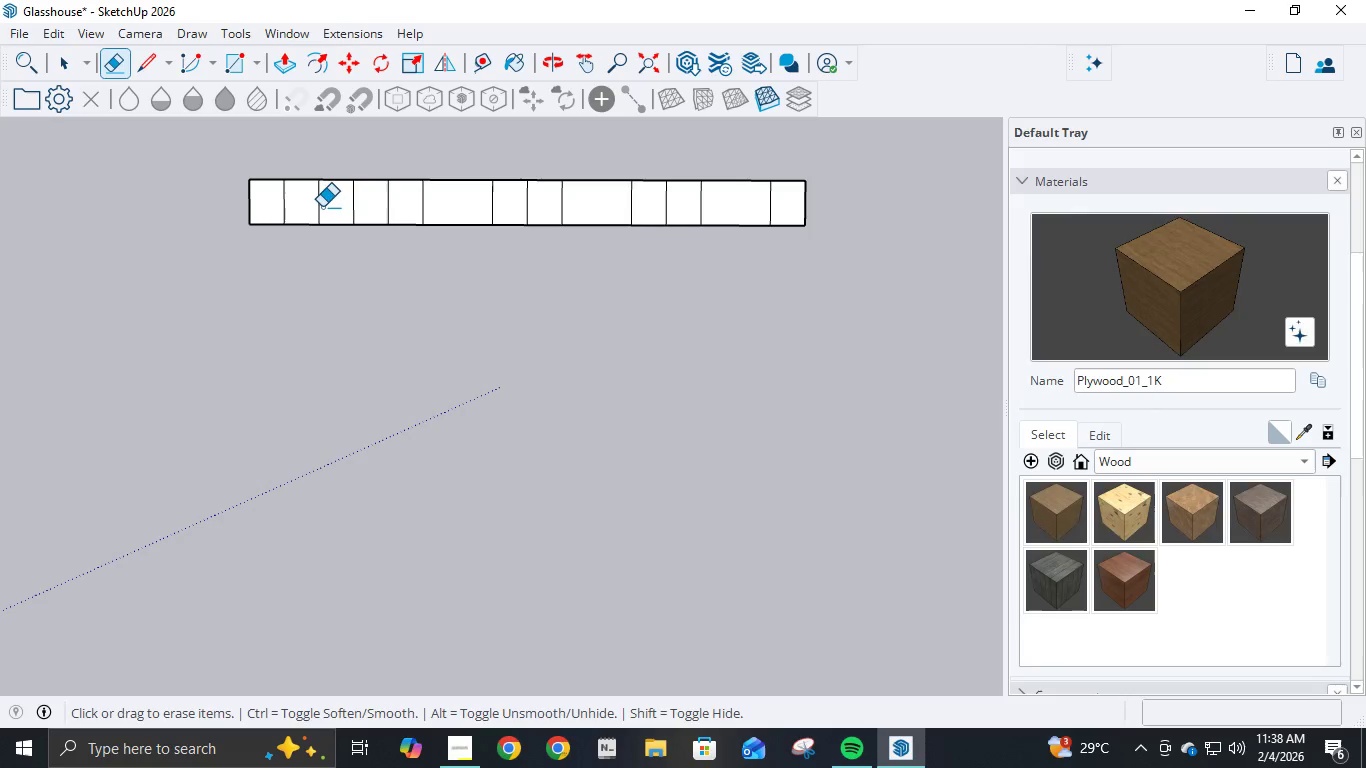 
left_click([319, 208])
 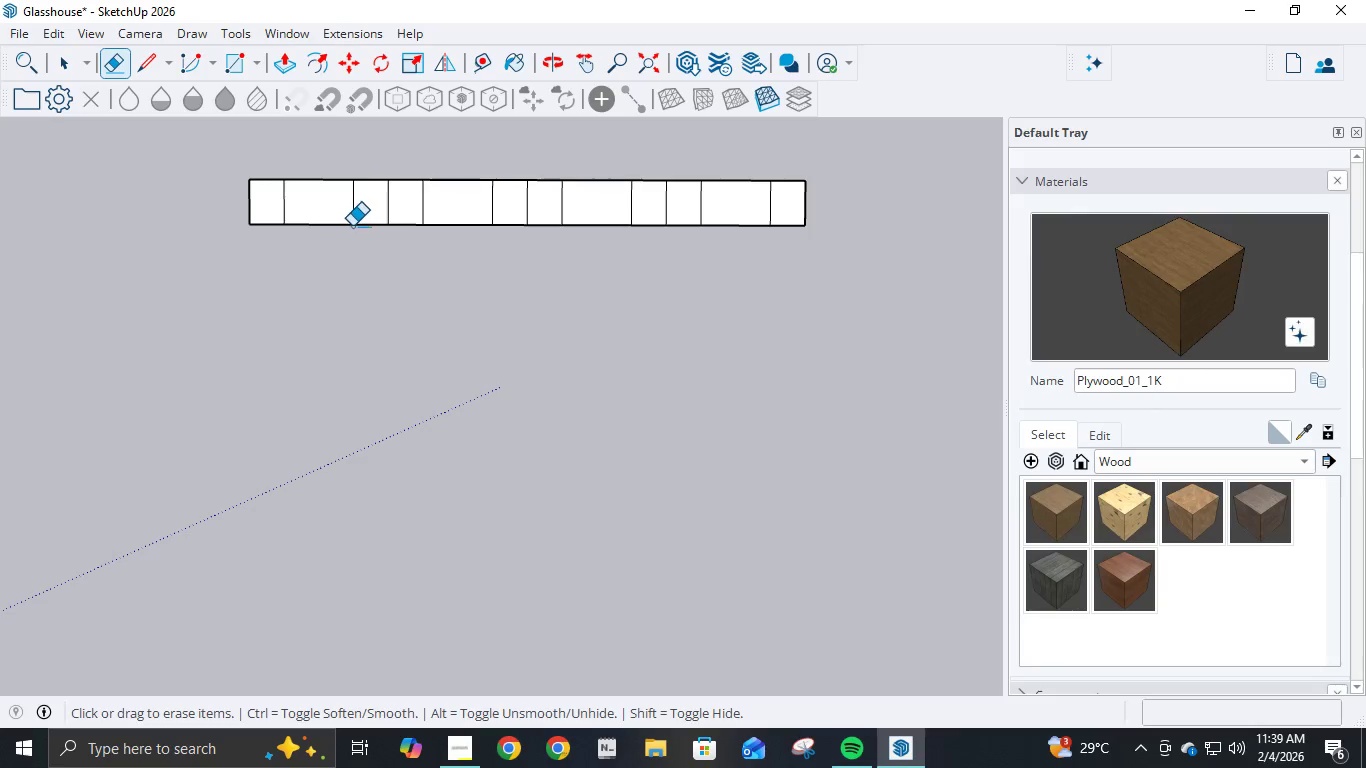 
wait(11.89)
 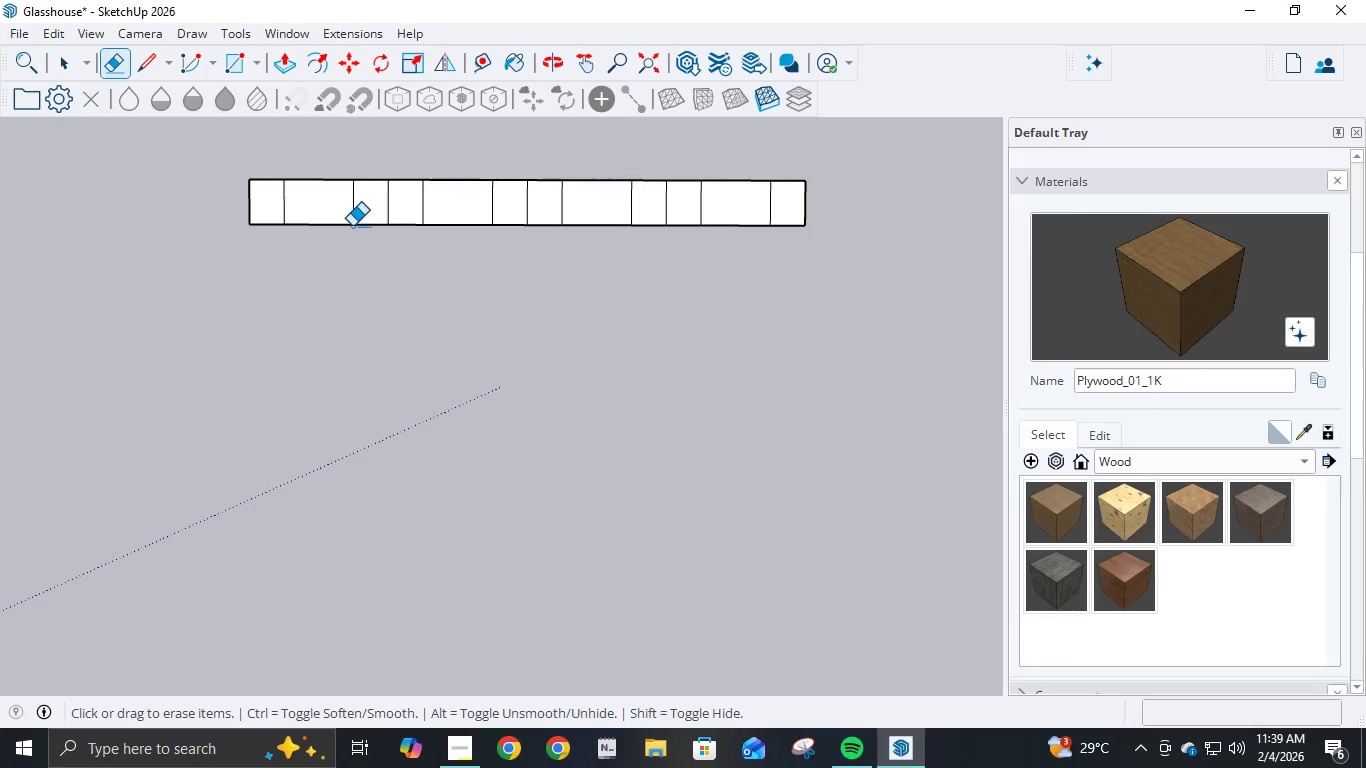 
left_click([153, 73])
 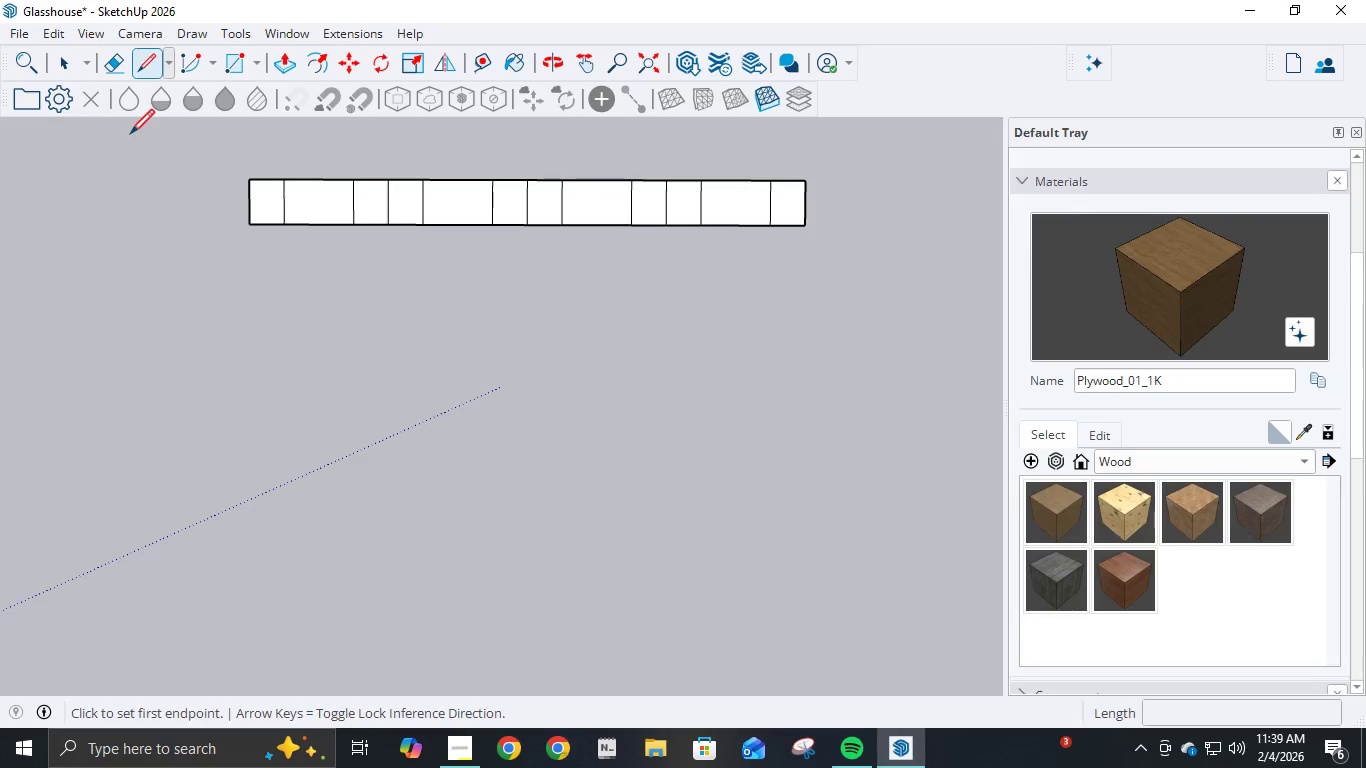 
mouse_move([385, 232])
 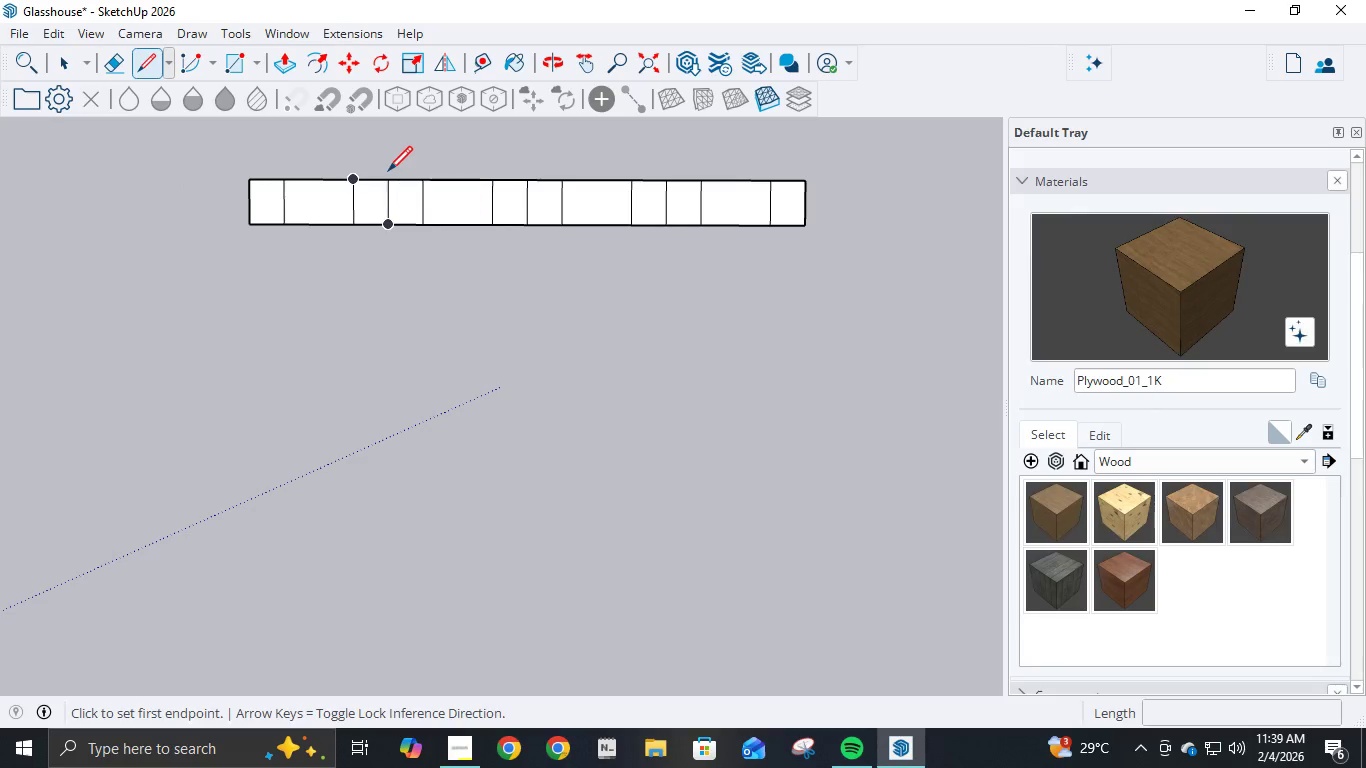 
hold_key(key=ArrowRight, duration=0.8)
 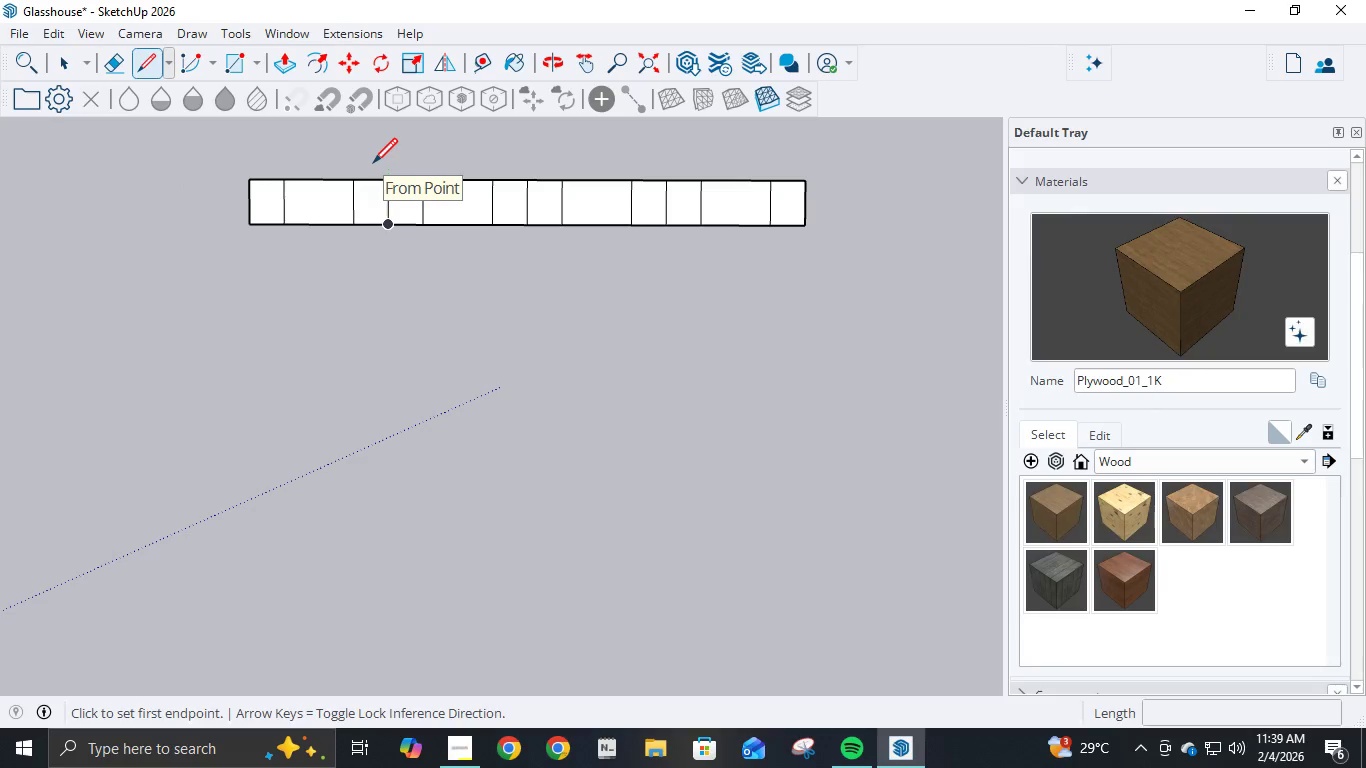 
hold_key(key=ArrowDown, duration=0.62)
 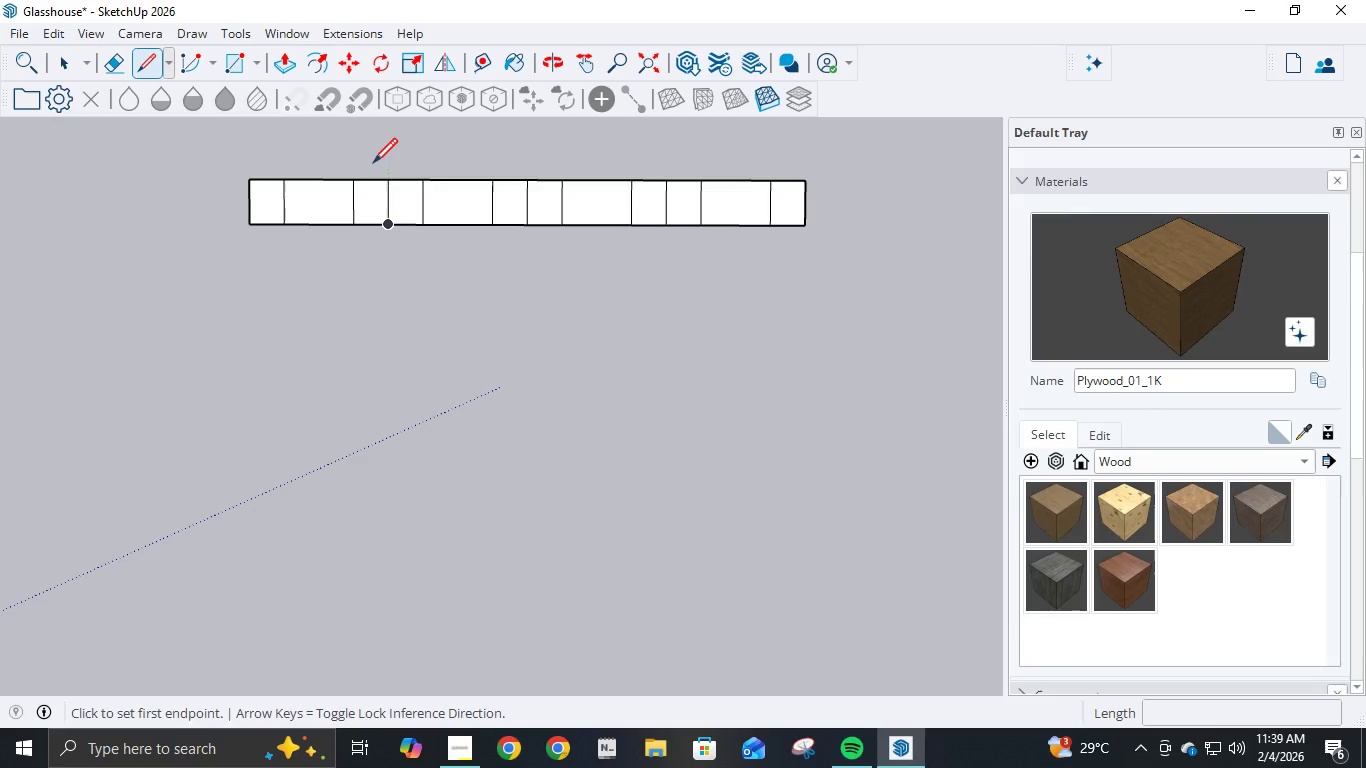 
wait(13.23)
 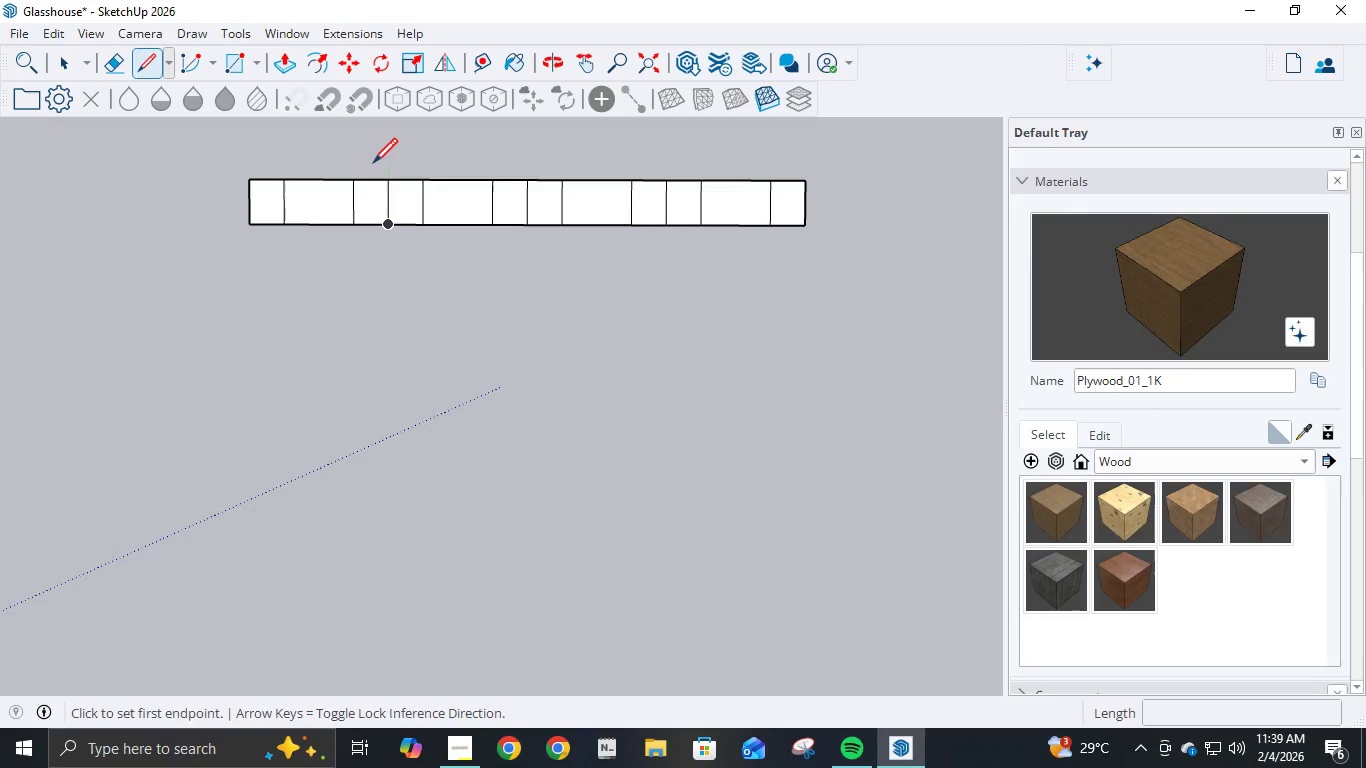 
mouse_move([413, 184])
 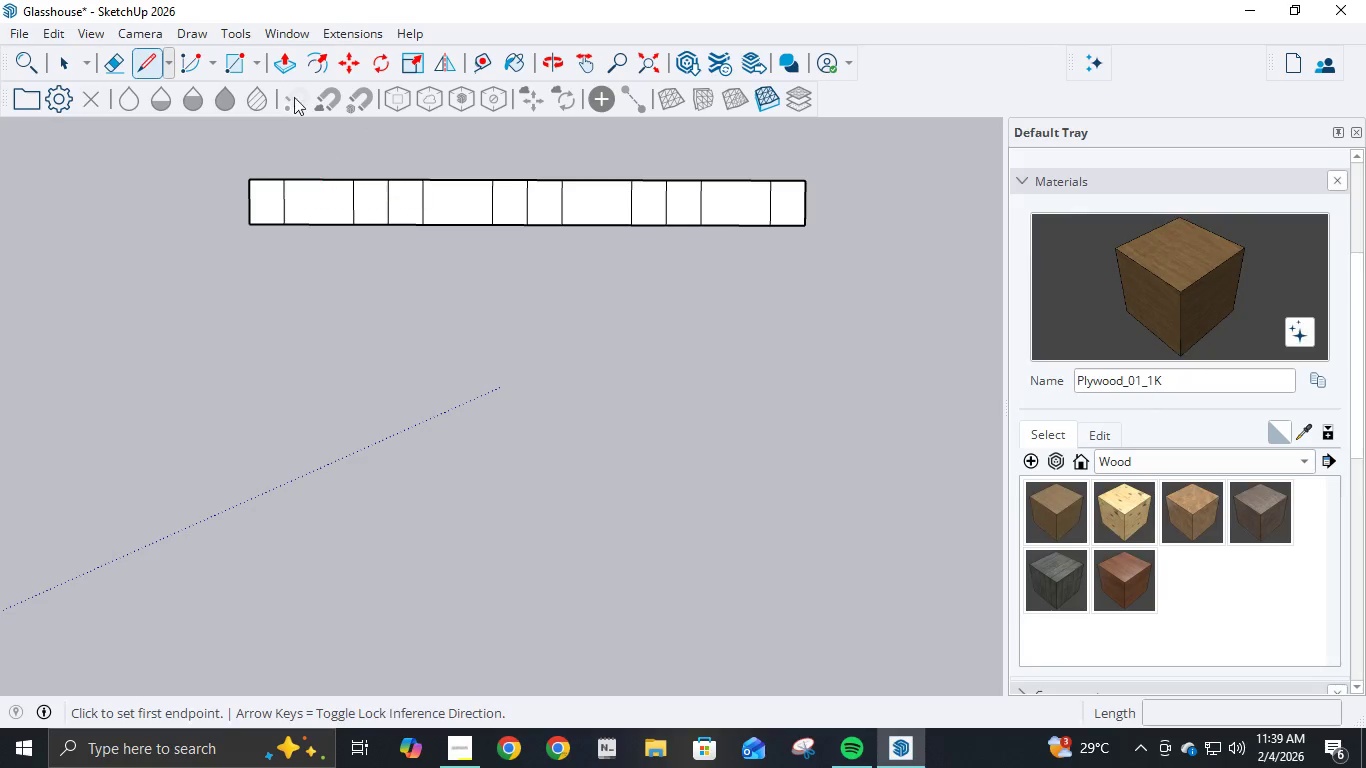 
left_click([275, 72])
 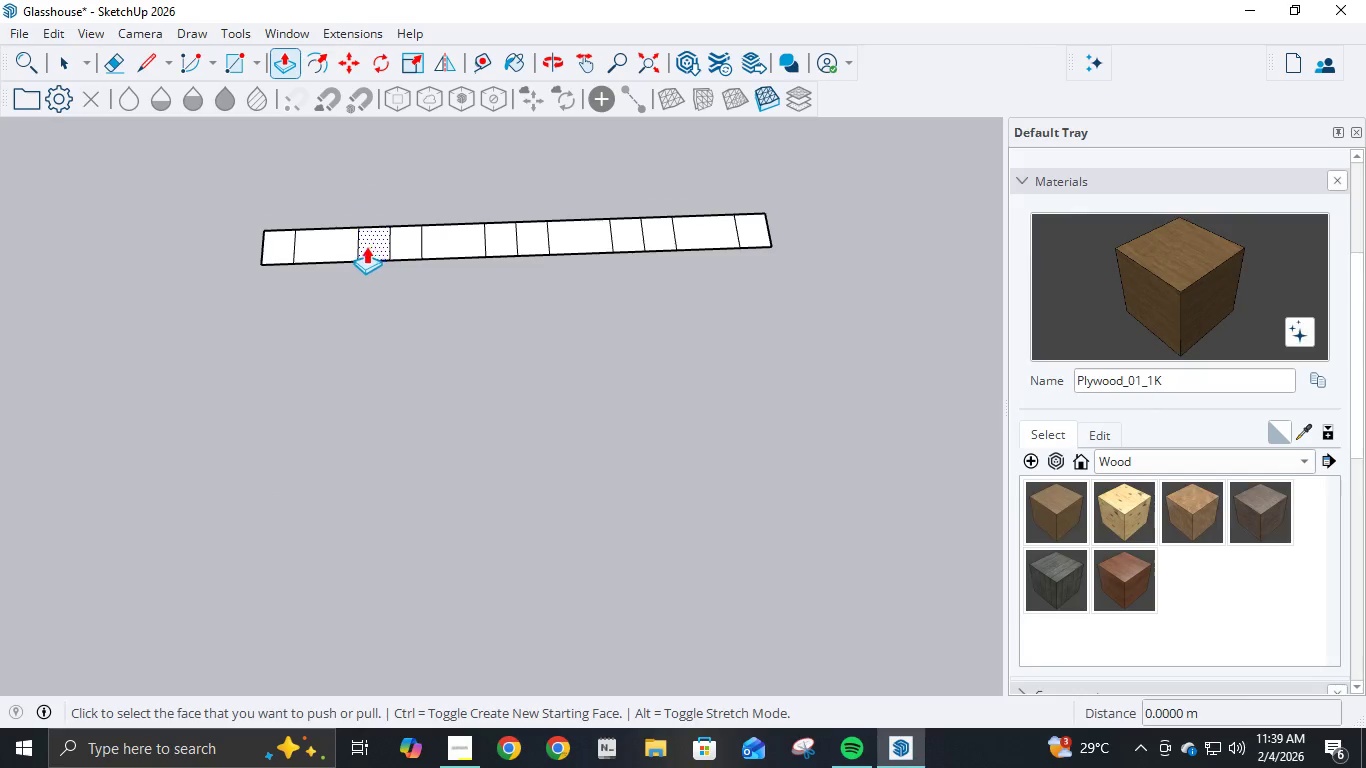 
left_click([327, 247])
 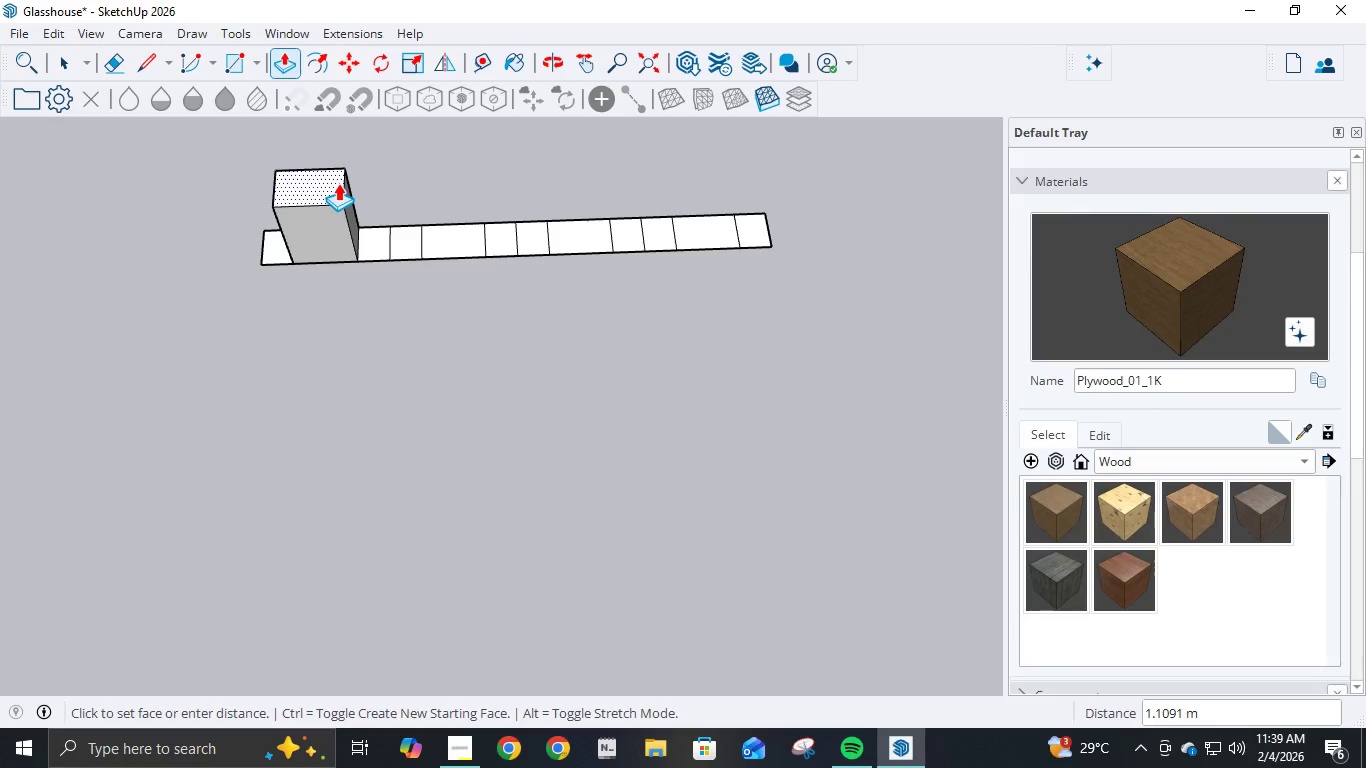 
wait(13.36)
 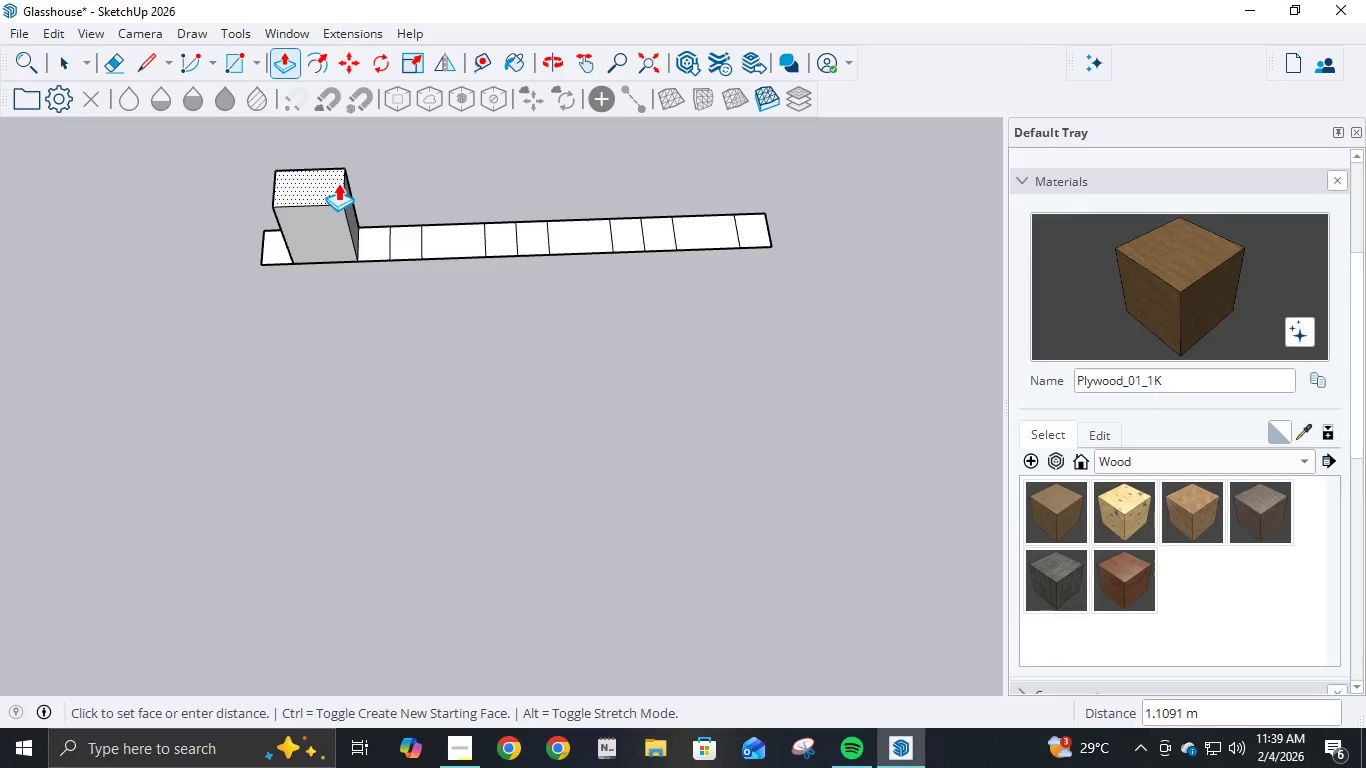 
key(Numpad1)
 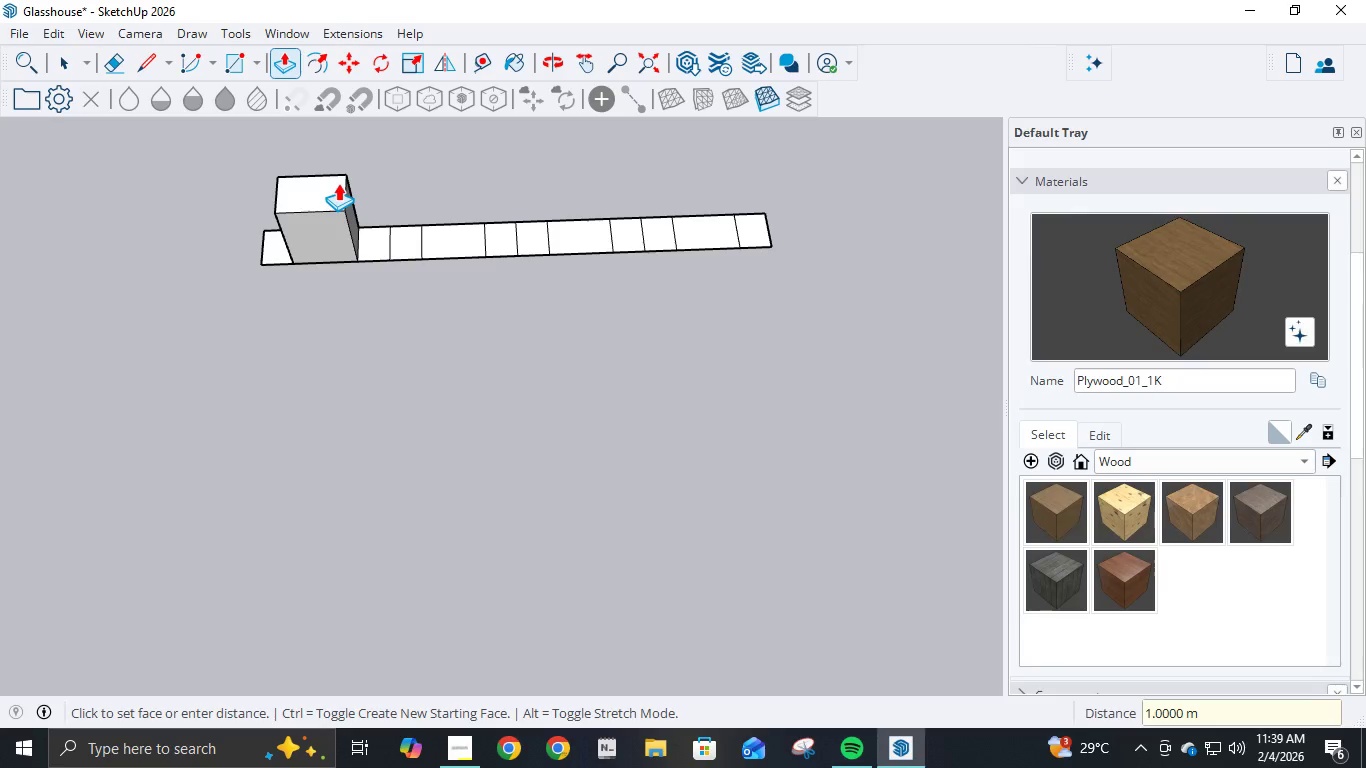 
key(NumpadEnter)
 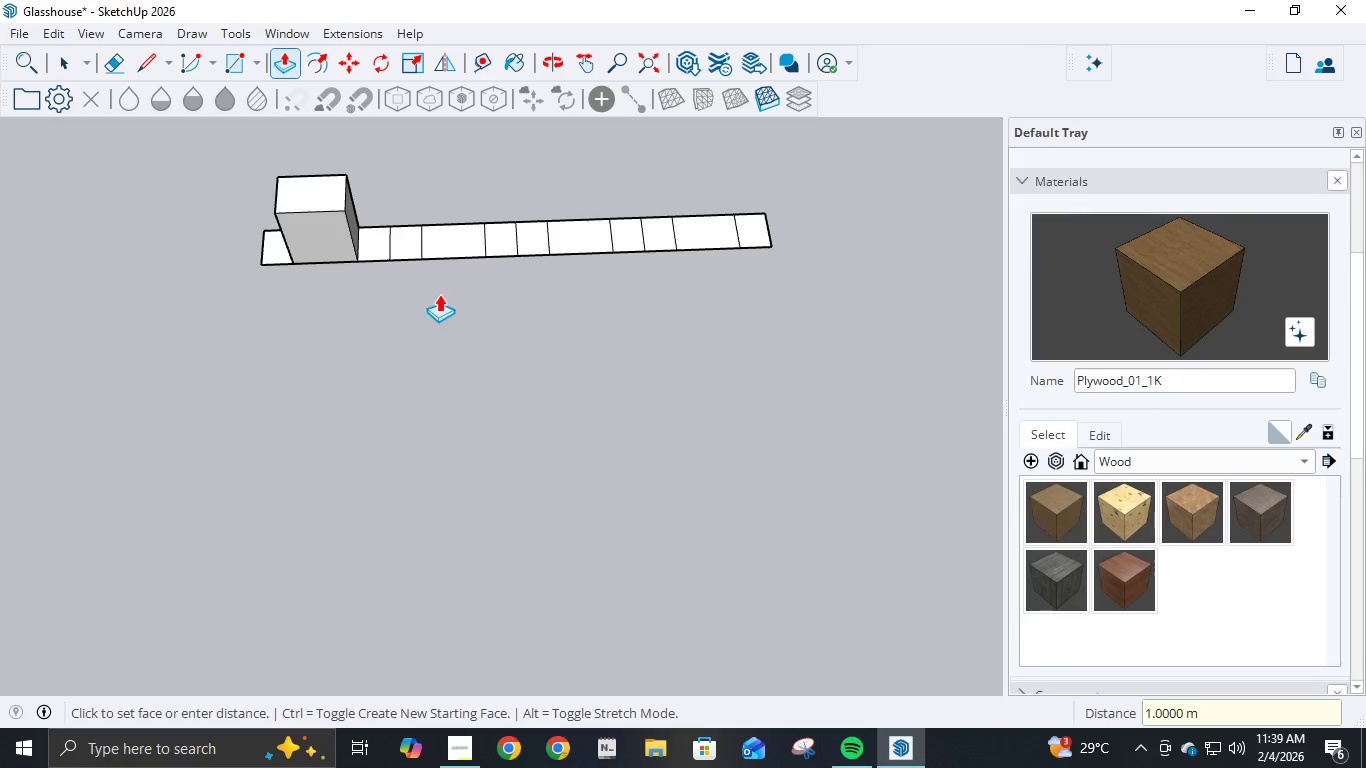 
scroll: coordinate [375, 318], scroll_direction: down, amount: 11.0
 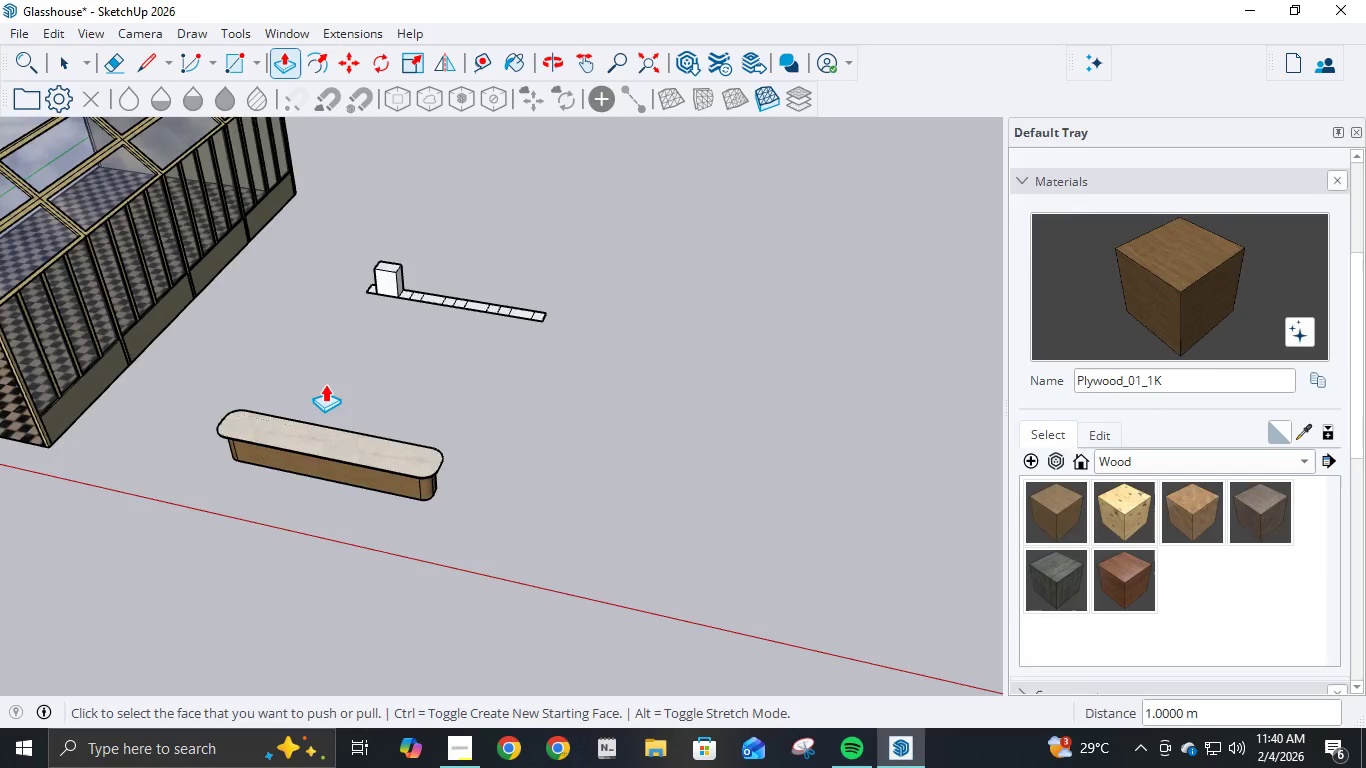 
scroll: coordinate [347, 364], scroll_direction: up, amount: 8.0
 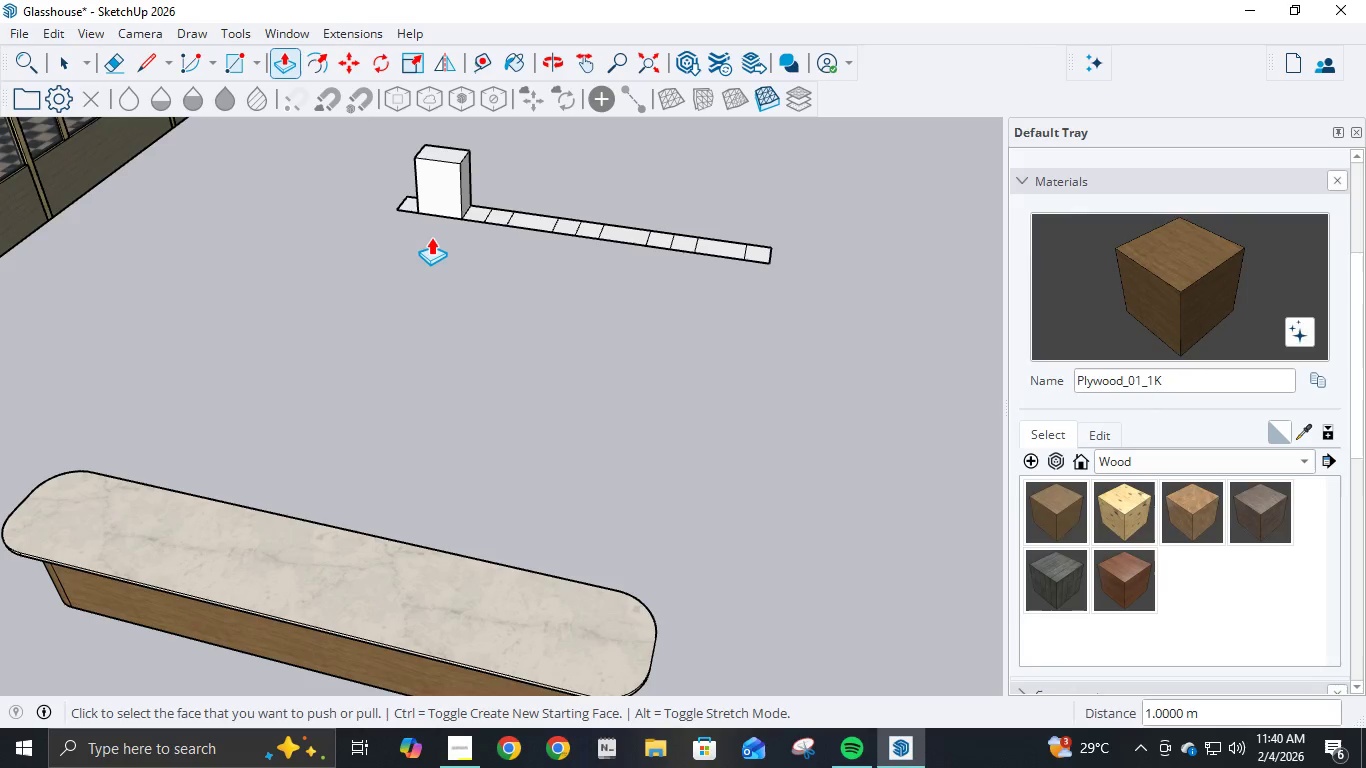 
wait(6.96)
 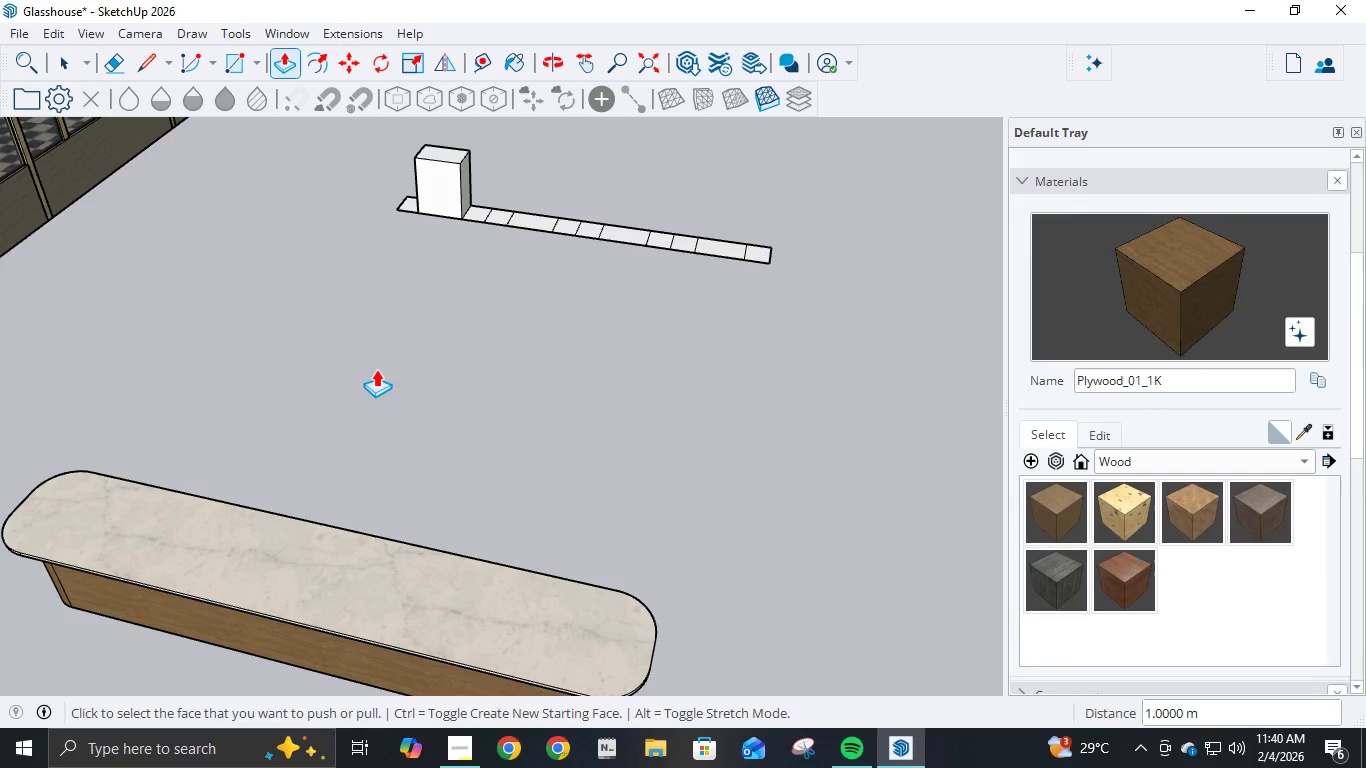 
scroll: coordinate [504, 124], scroll_direction: up, amount: 7.0
 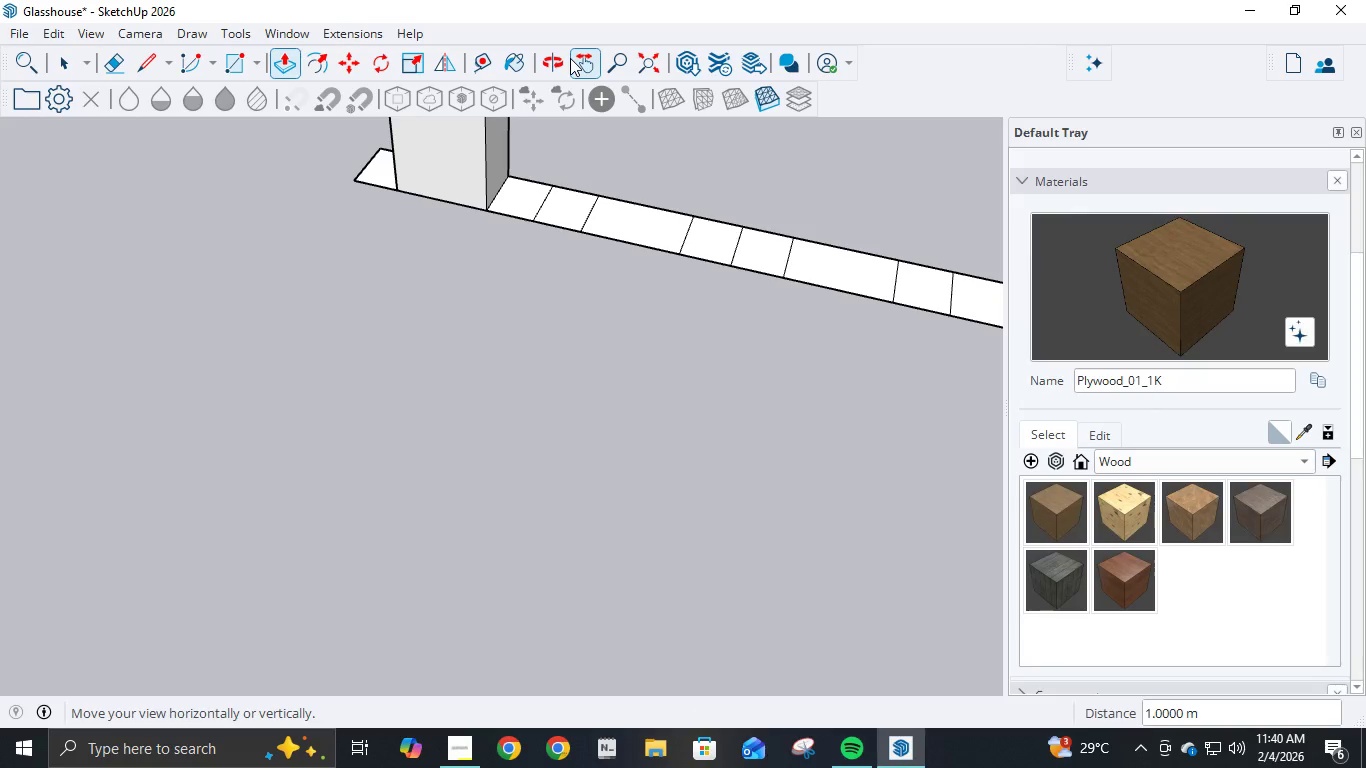 
left_click([570, 58])
 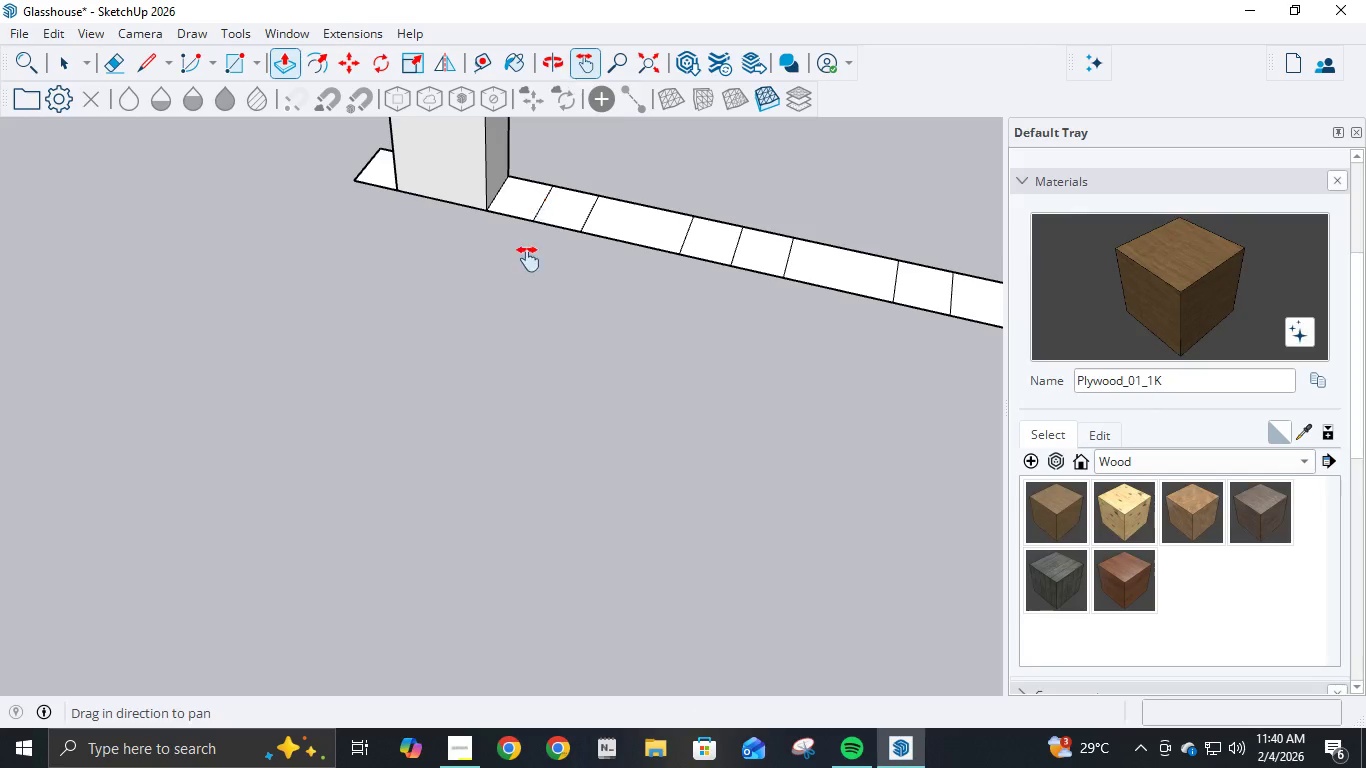 
left_click_drag(start_coordinate=[528, 262], to_coordinate=[511, 444])
 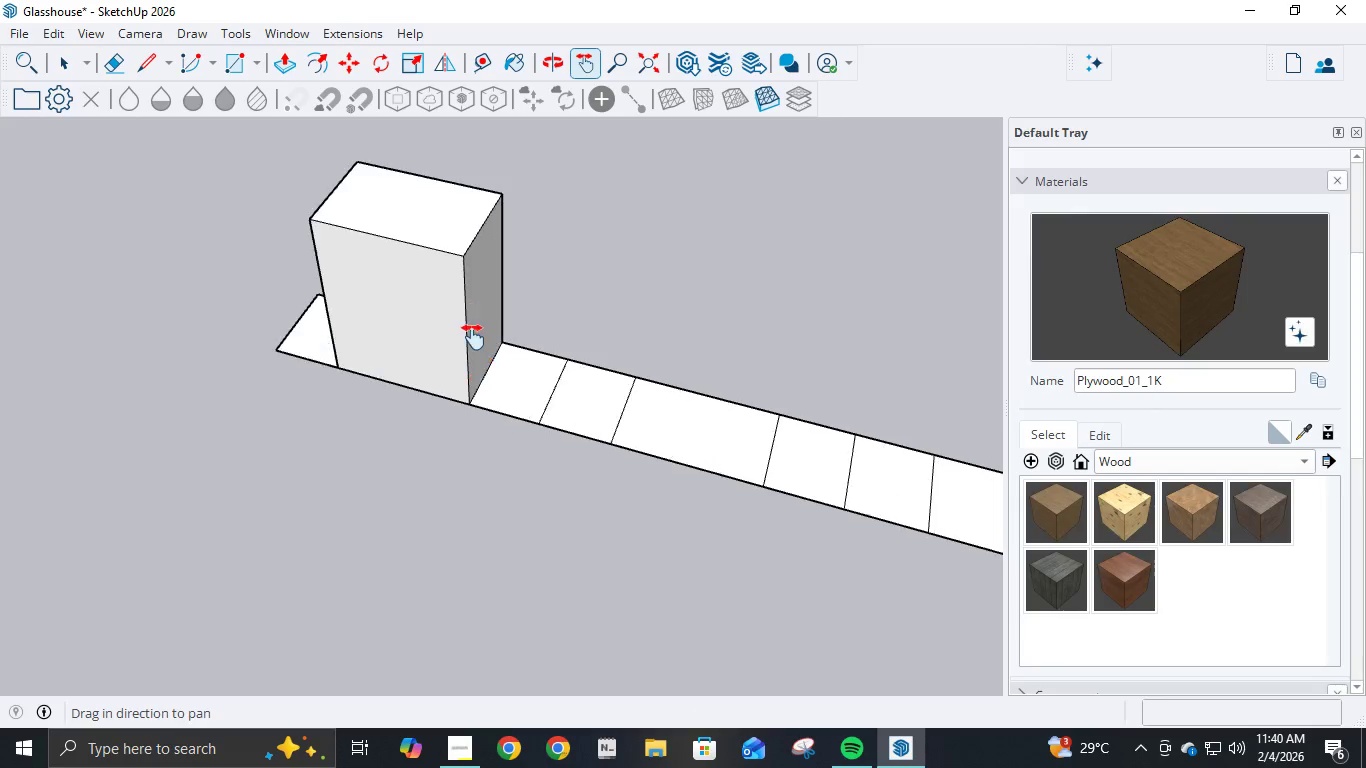 
scroll: coordinate [473, 337], scroll_direction: up, amount: 5.0
 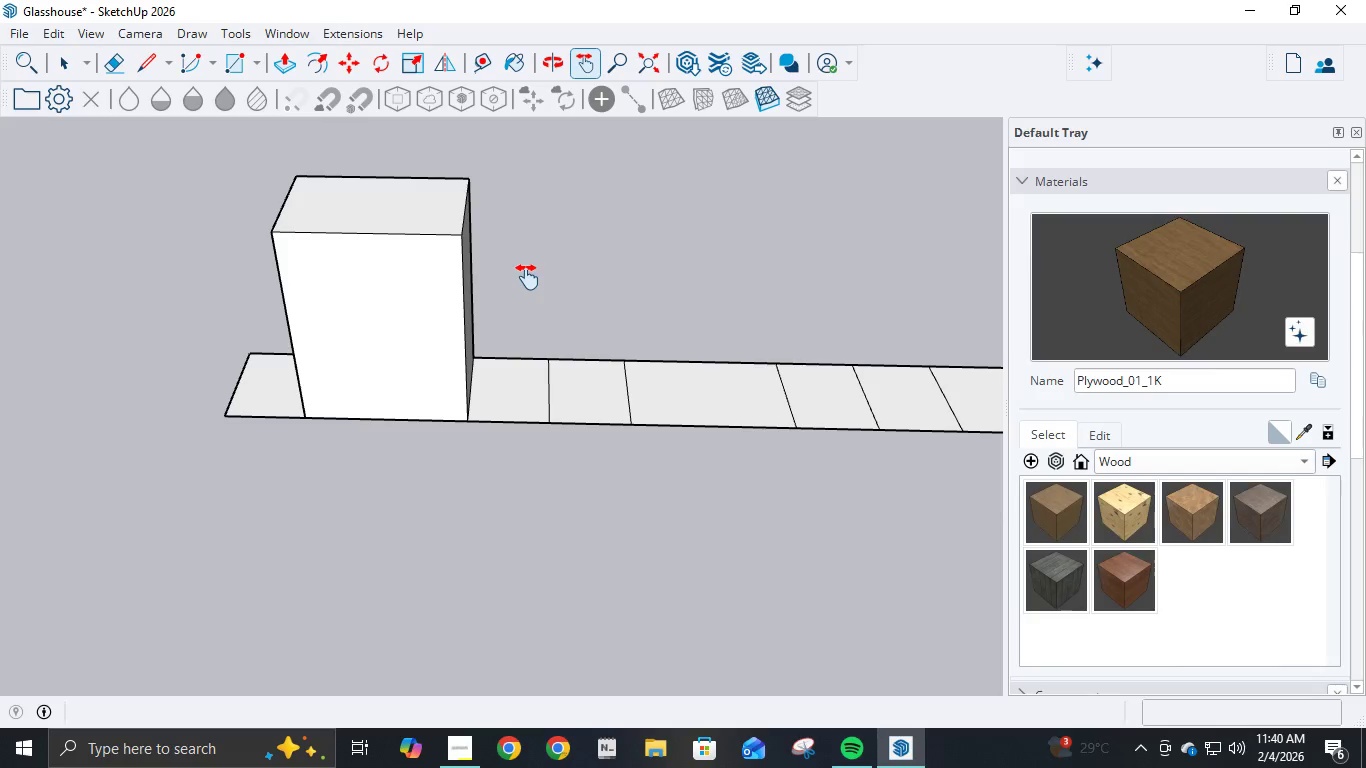 
key(E)
 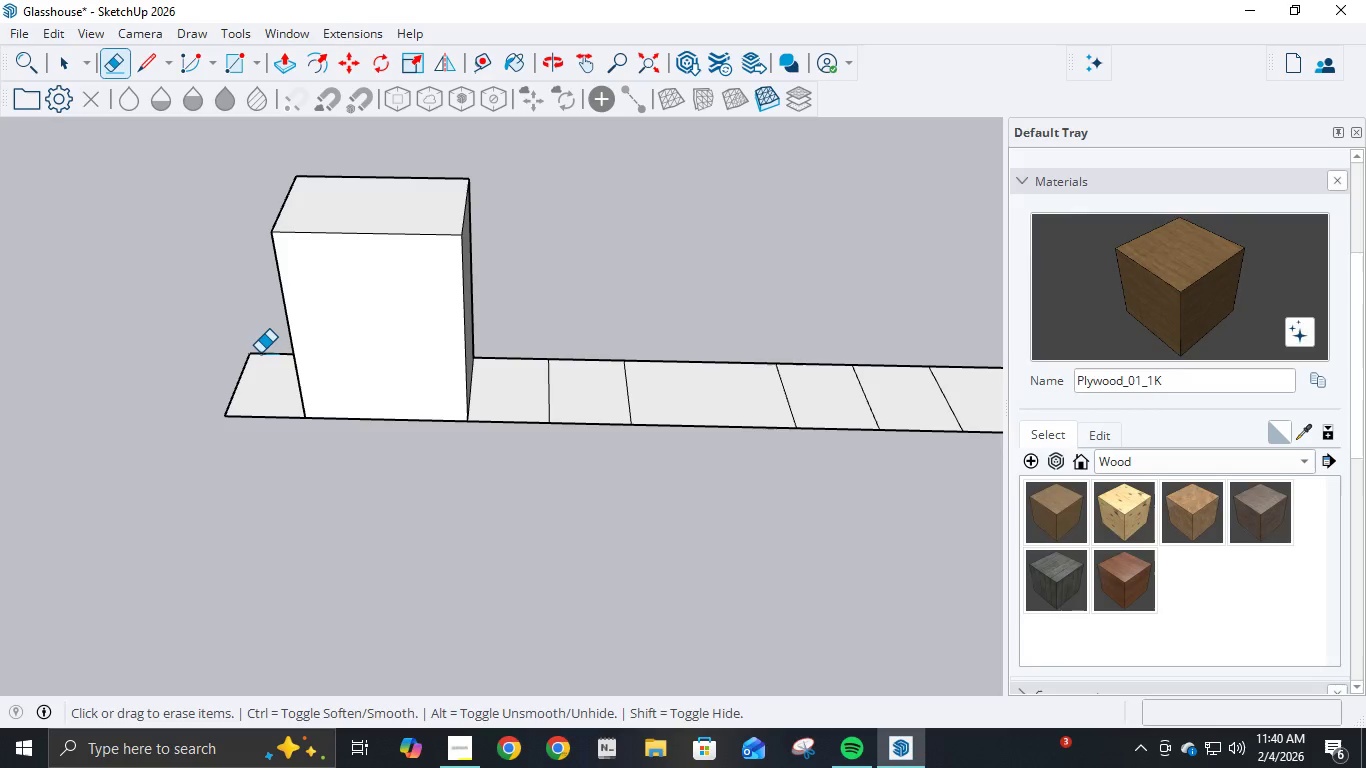 
left_click_drag(start_coordinate=[259, 352], to_coordinate=[239, 472])
 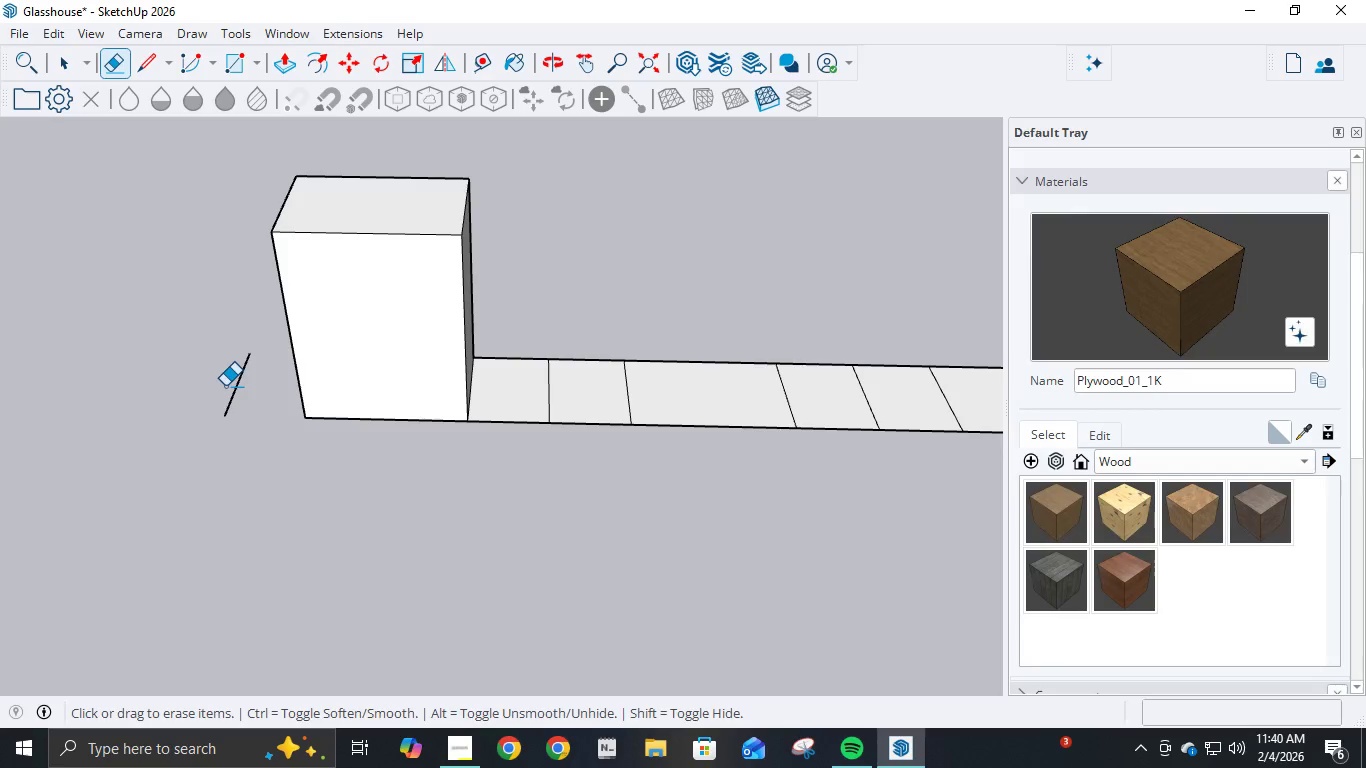 
left_click_drag(start_coordinate=[225, 386], to_coordinate=[237, 392])
 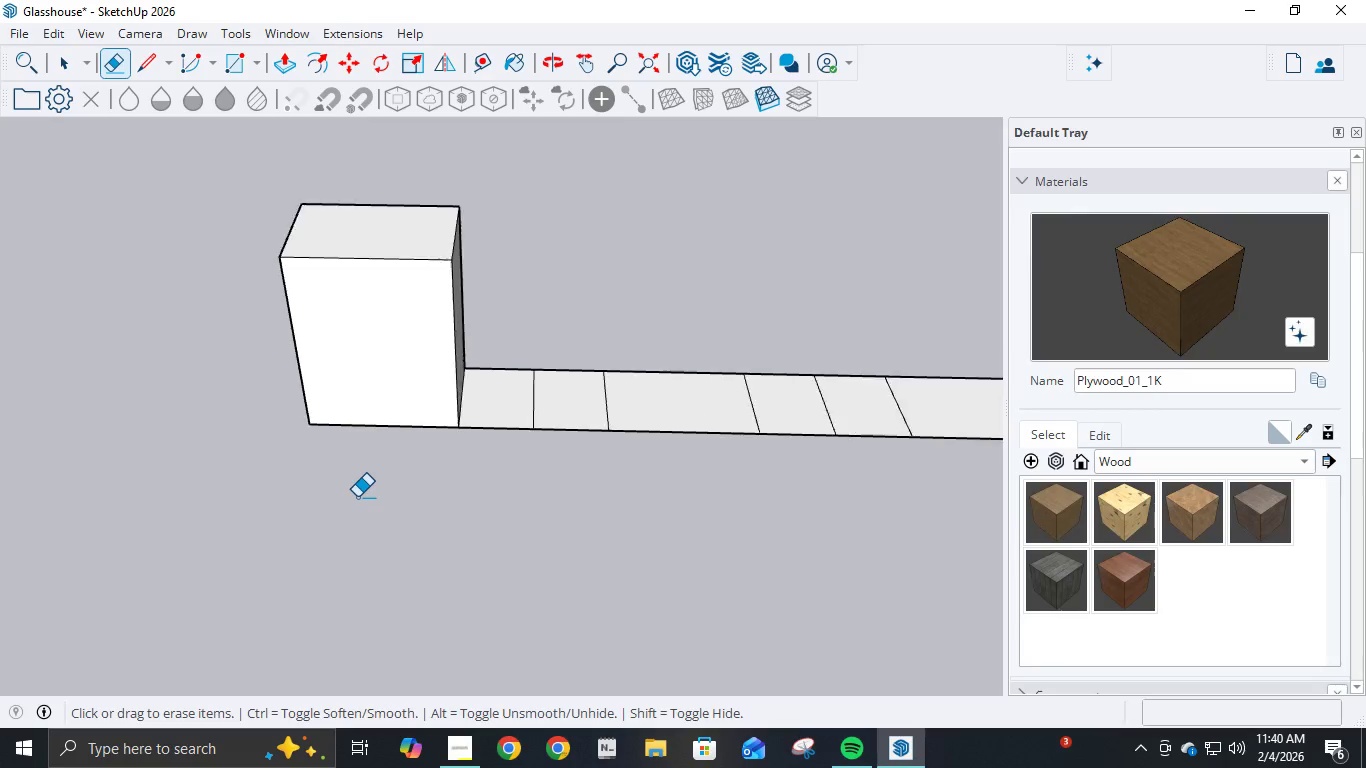 
scroll: coordinate [370, 485], scroll_direction: down, amount: 20.0
 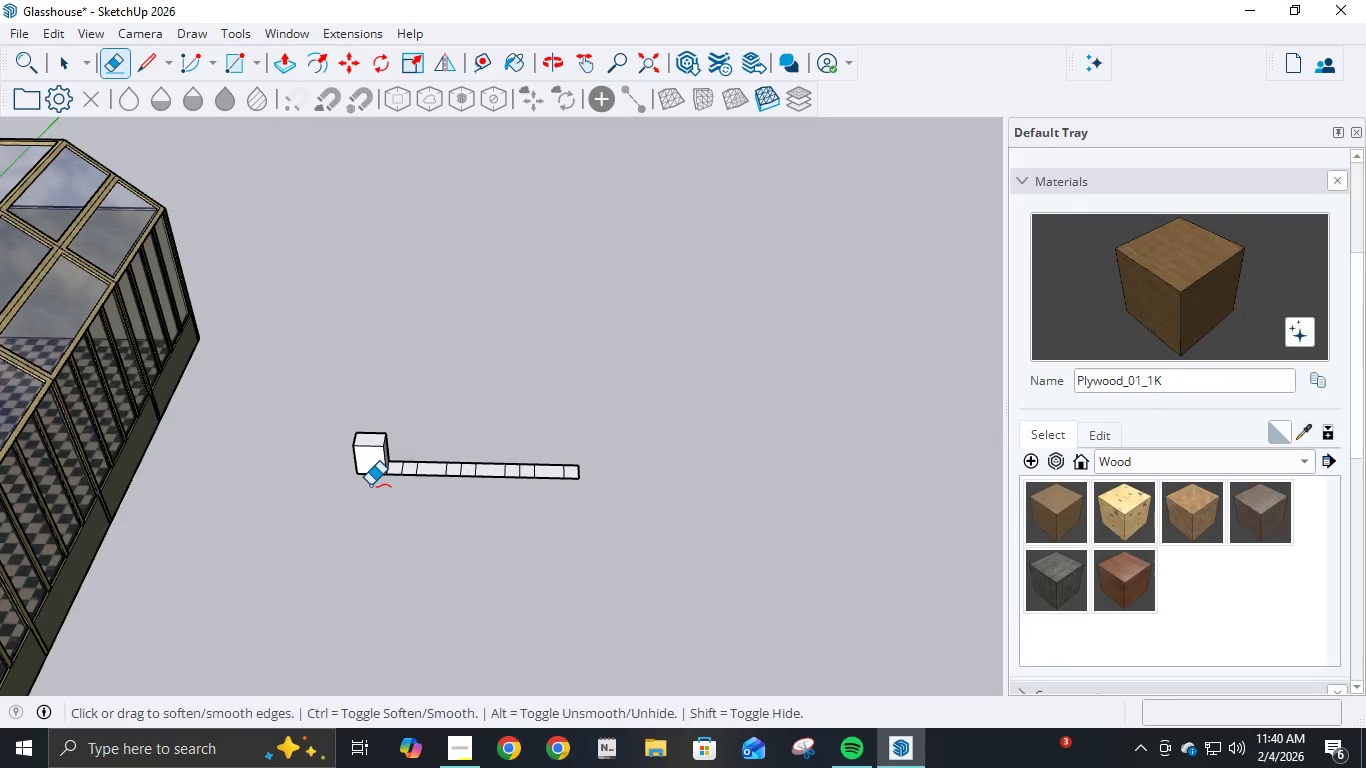 
key(Control+Z)
 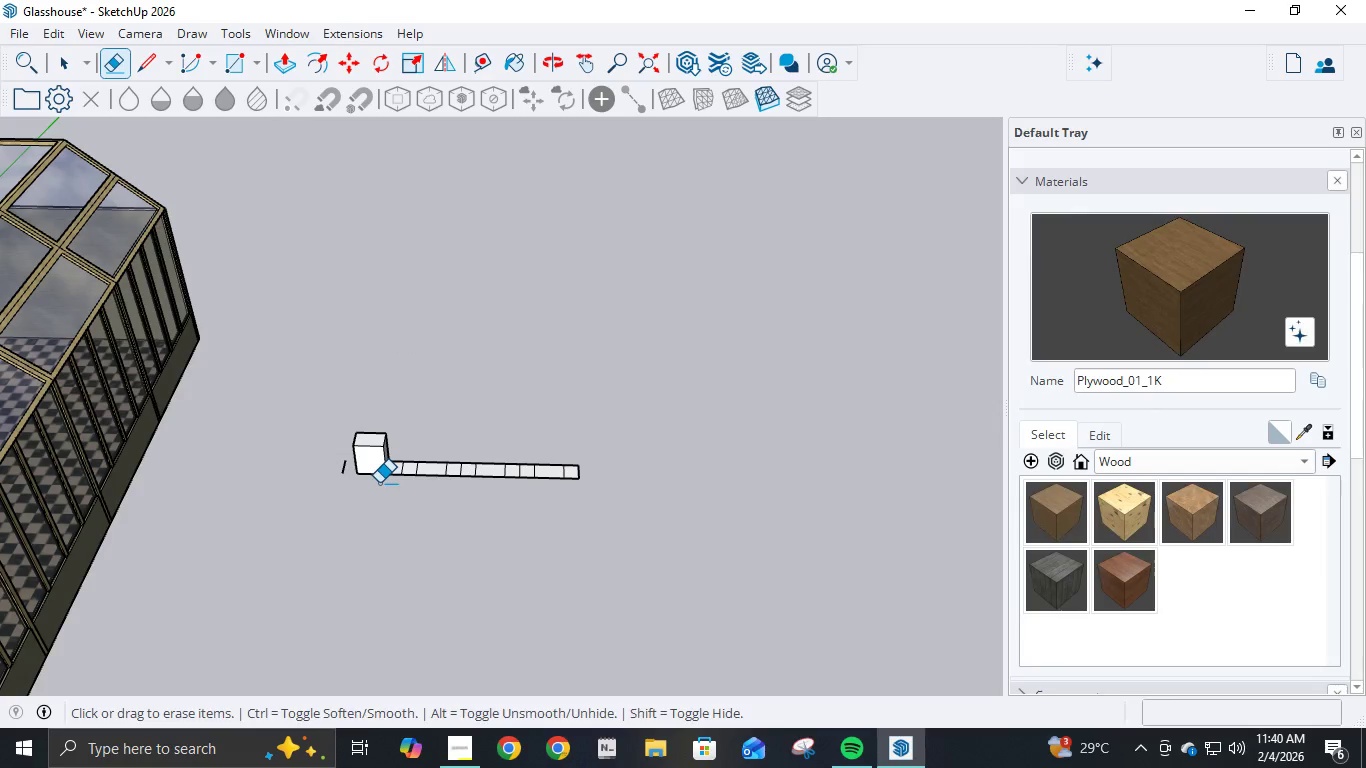 
key(Control+Z)
 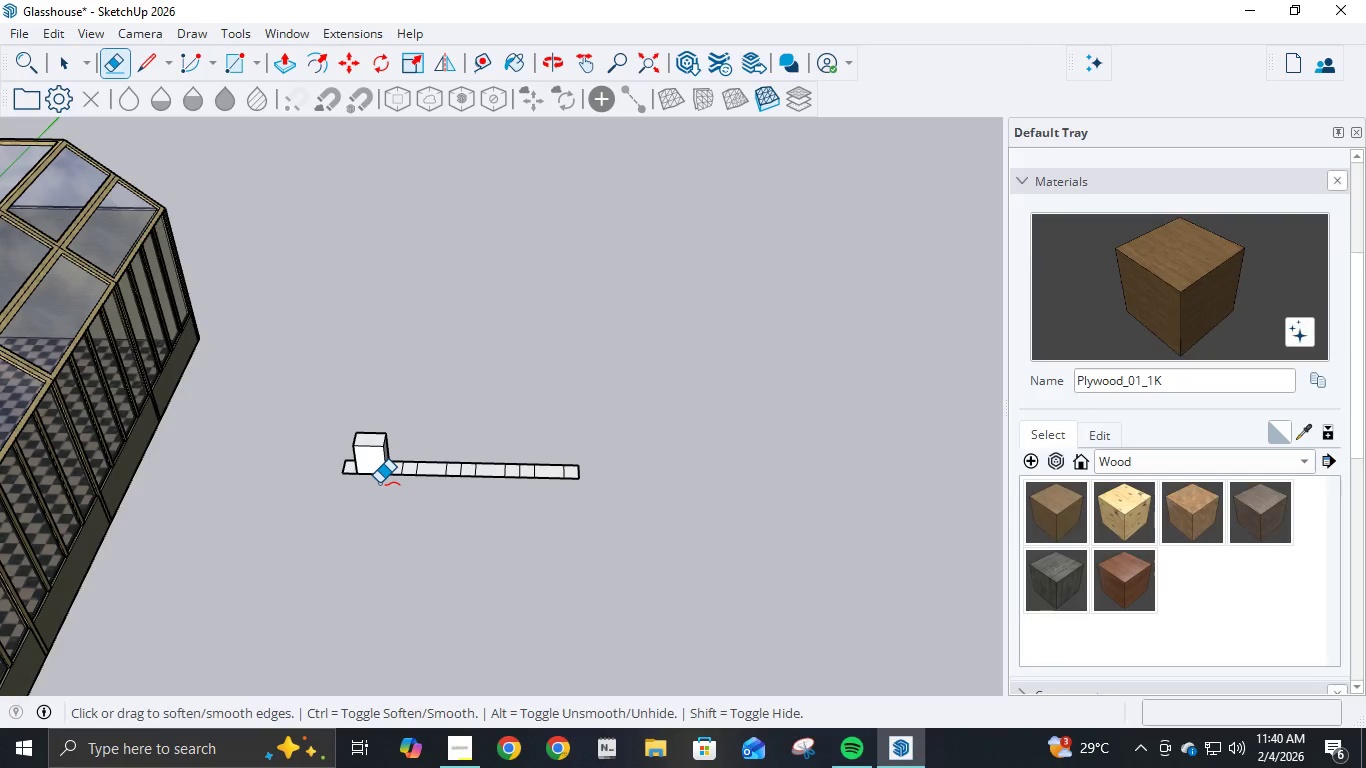 
wait(6.22)
 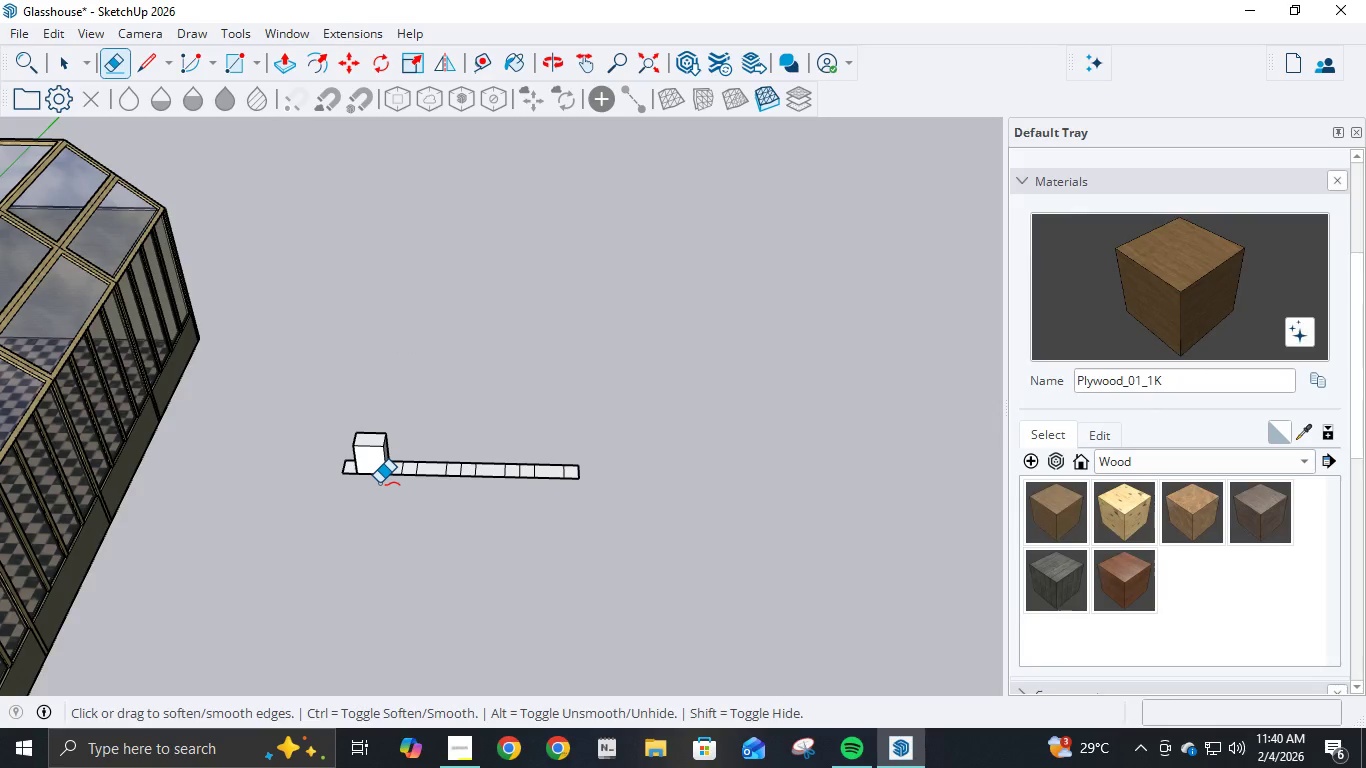 
scroll: coordinate [383, 476], scroll_direction: up, amount: 17.0
 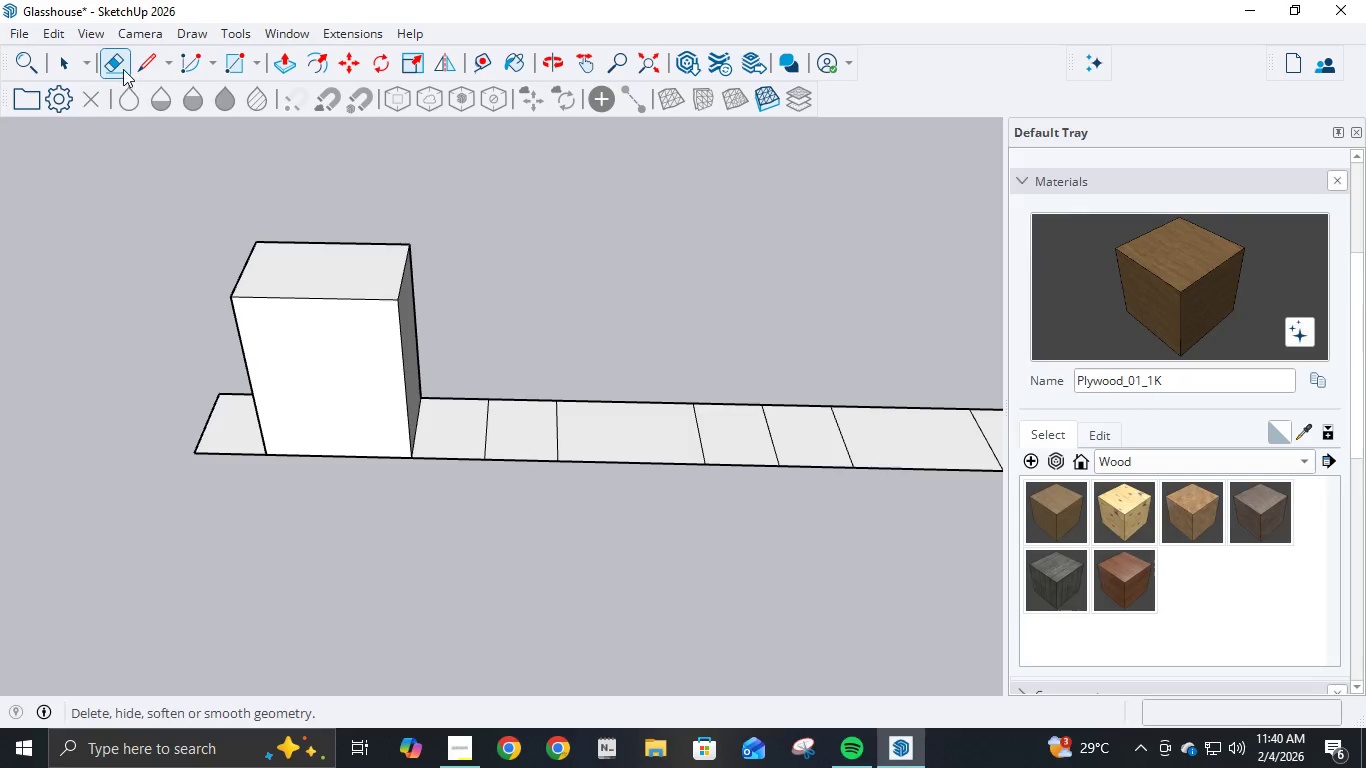 
left_click([140, 62])
 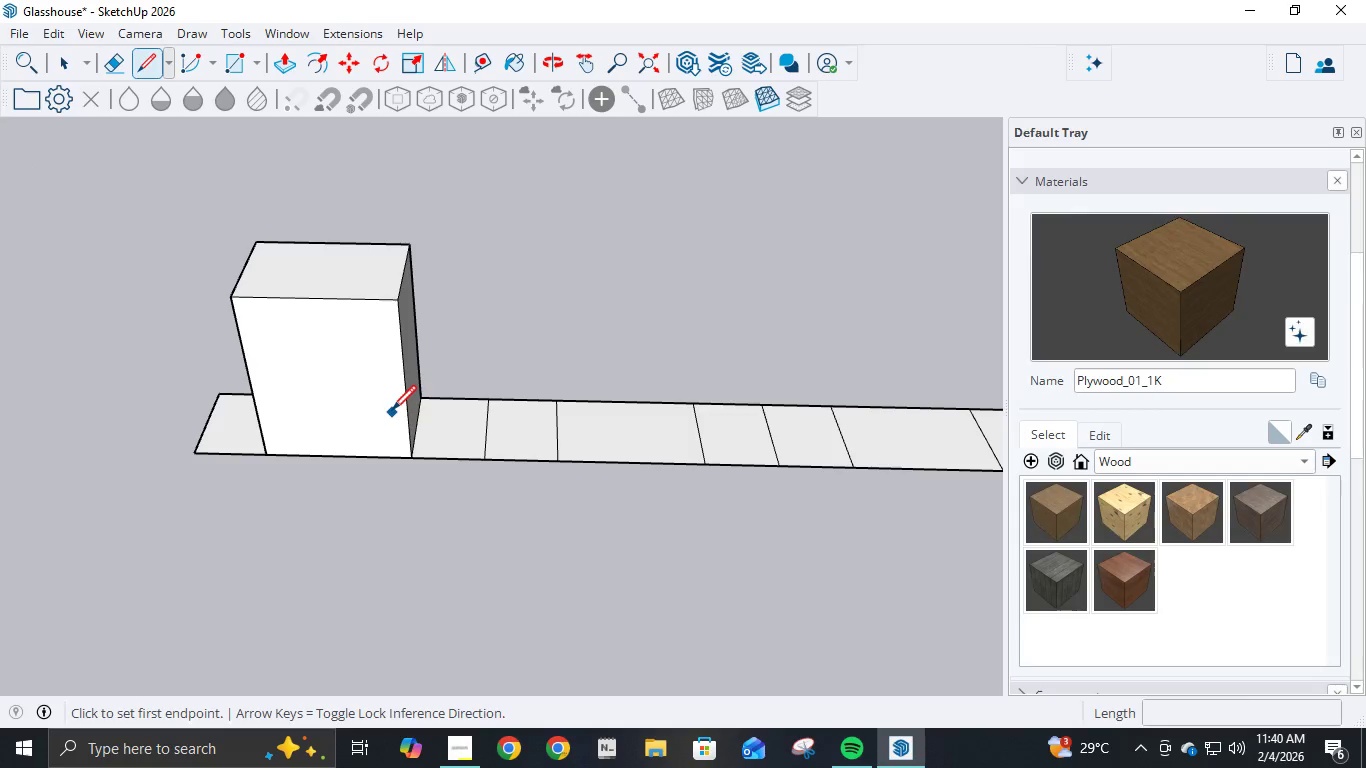 
mouse_move([398, 396])
 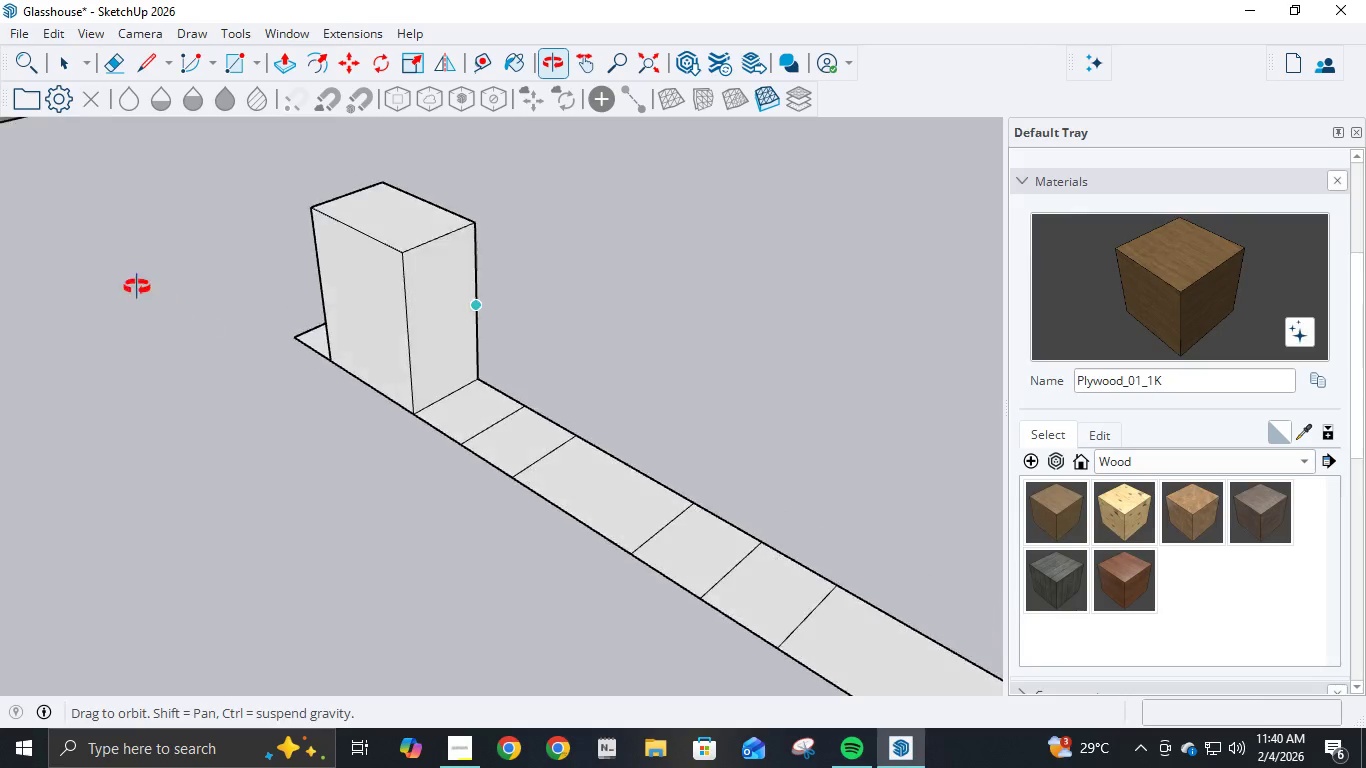 
scroll: coordinate [345, 322], scroll_direction: down, amount: 6.0
 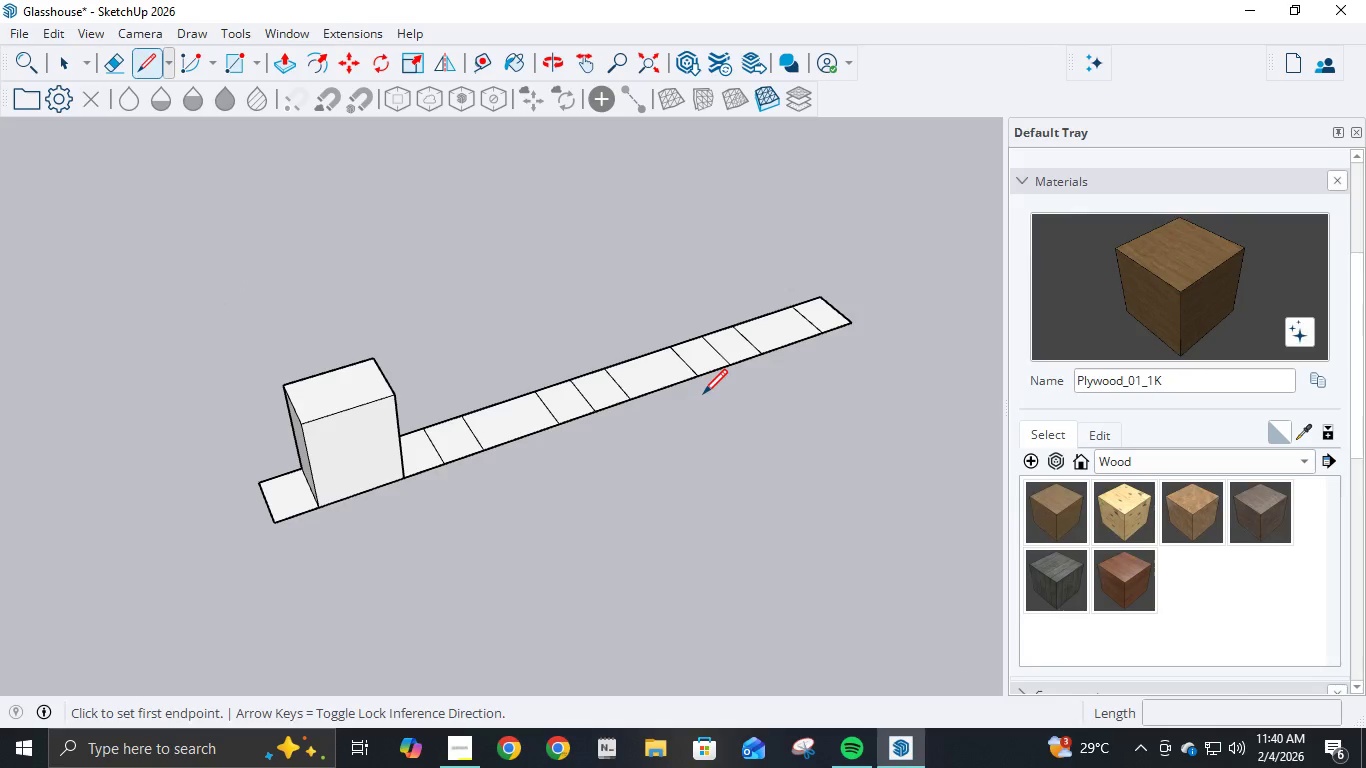 
scroll: coordinate [589, 554], scroll_direction: up, amount: 2.0
 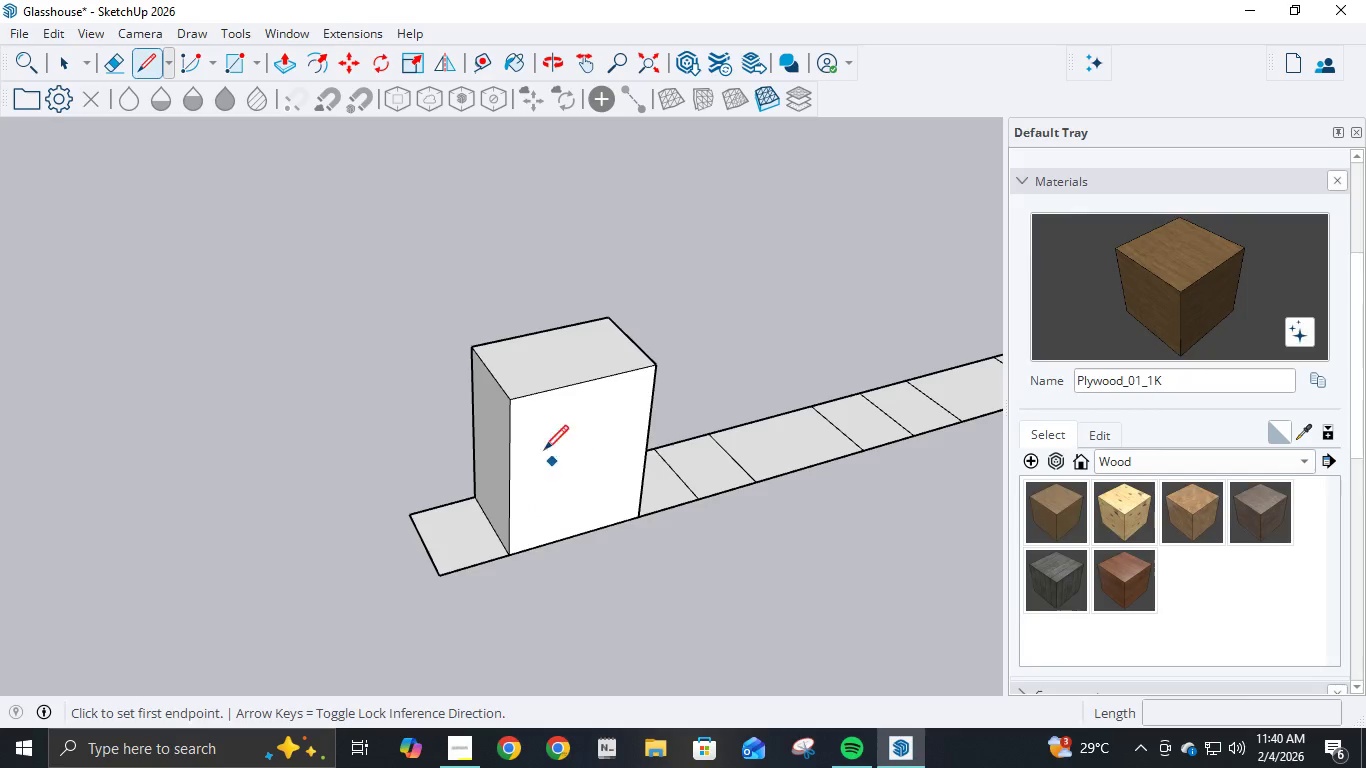 
left_click([507, 400])
 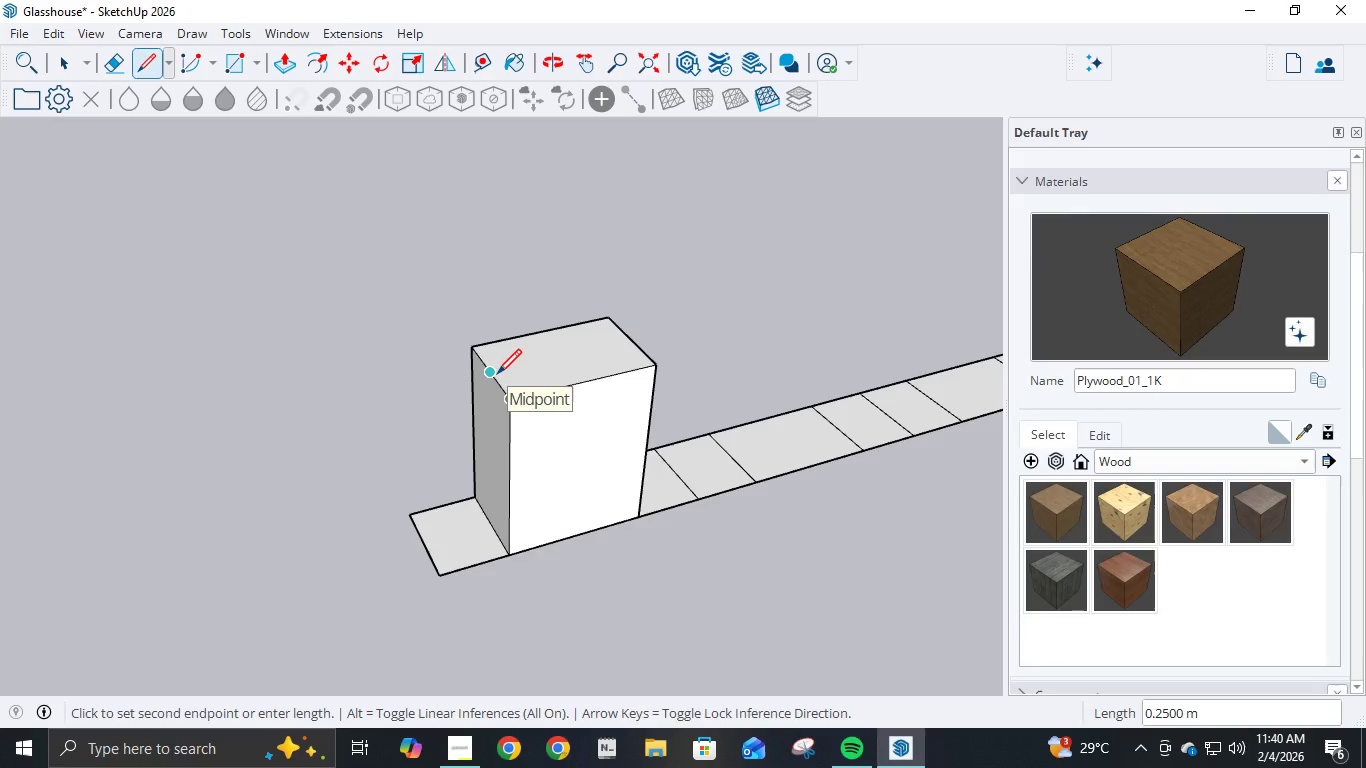 
key(NumpadDecimal)
 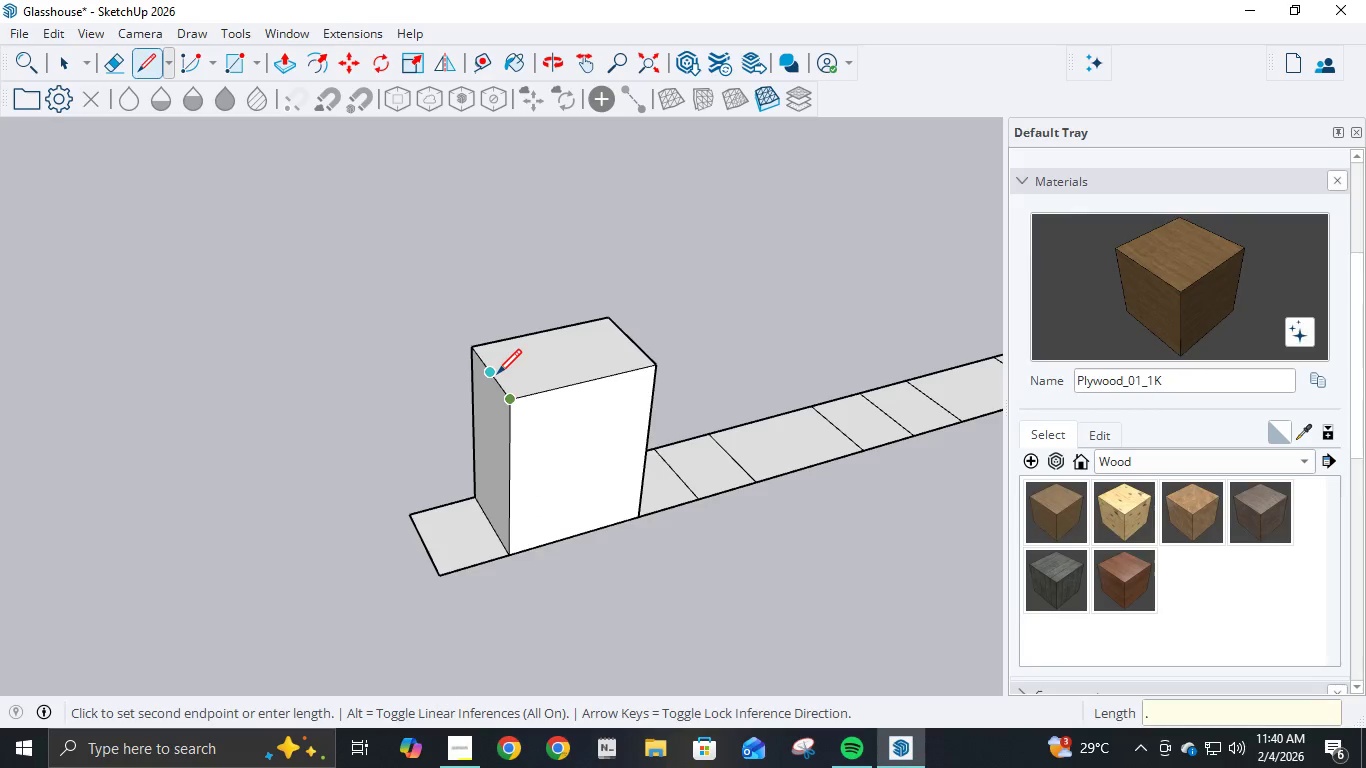 
key(Numpad1)
 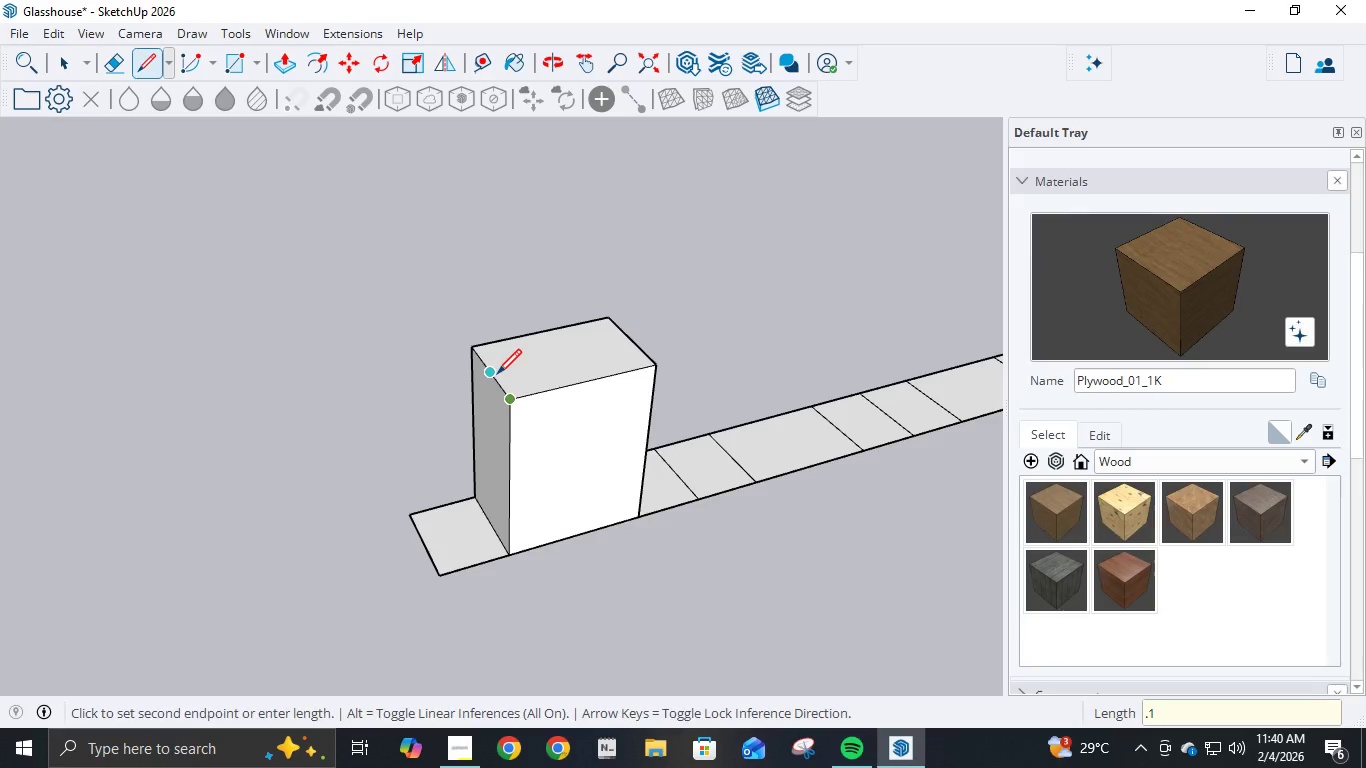 
key(NumpadEnter)
 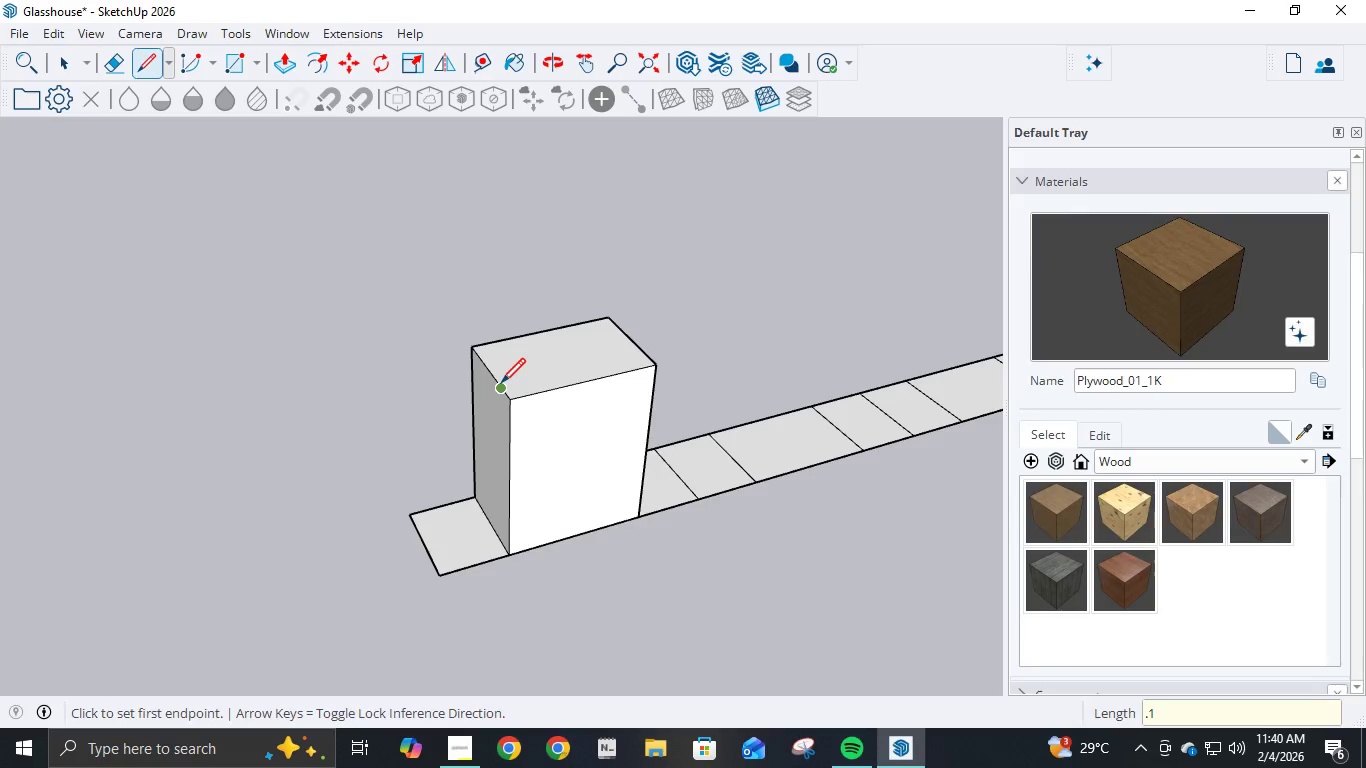 
left_click([501, 385])
 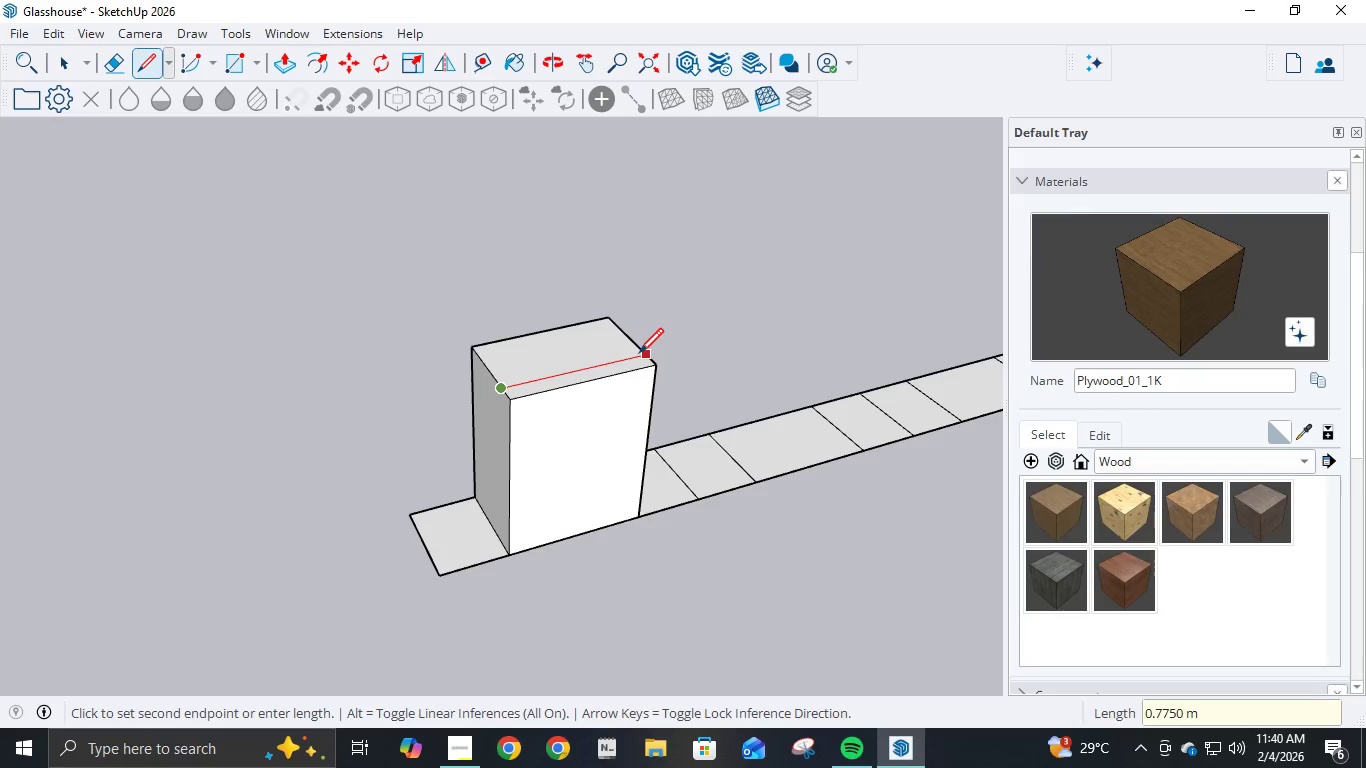 
left_click([639, 355])
 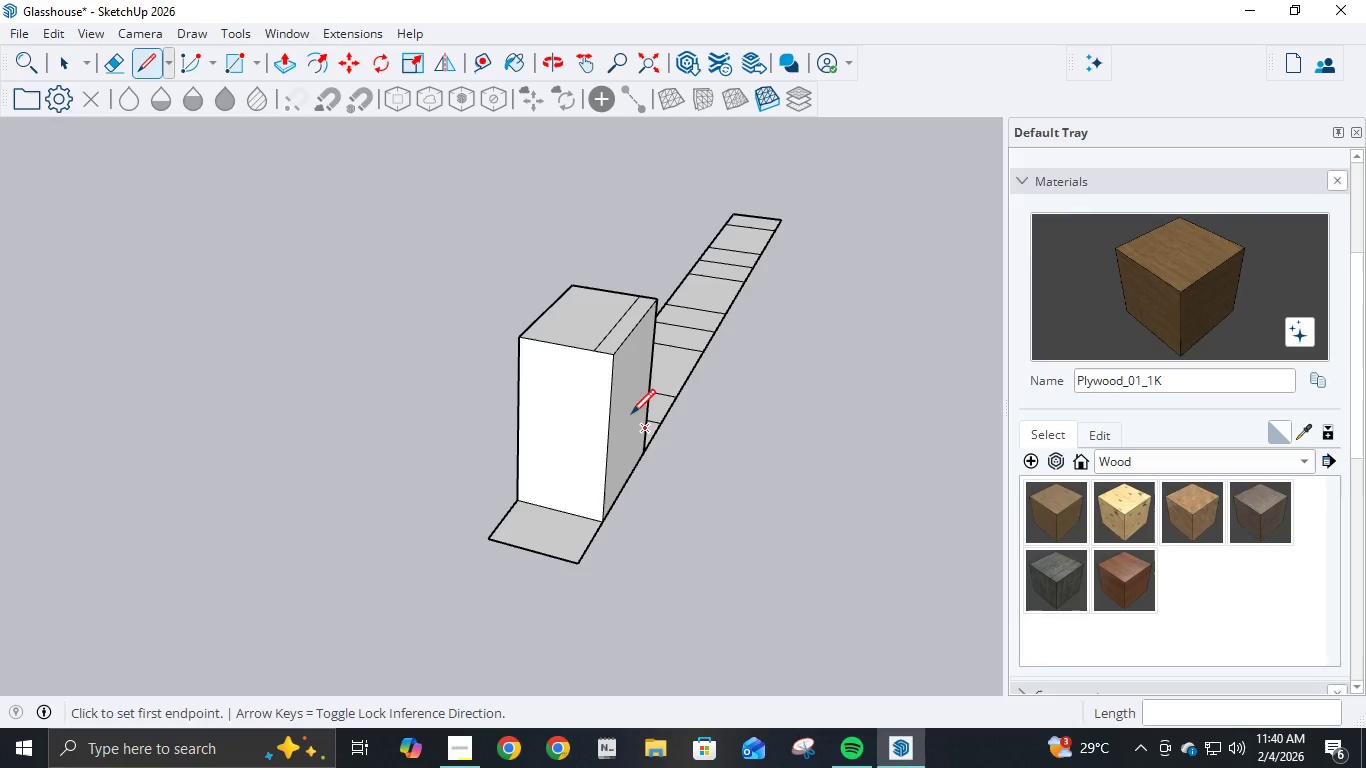 
left_click([597, 357])
 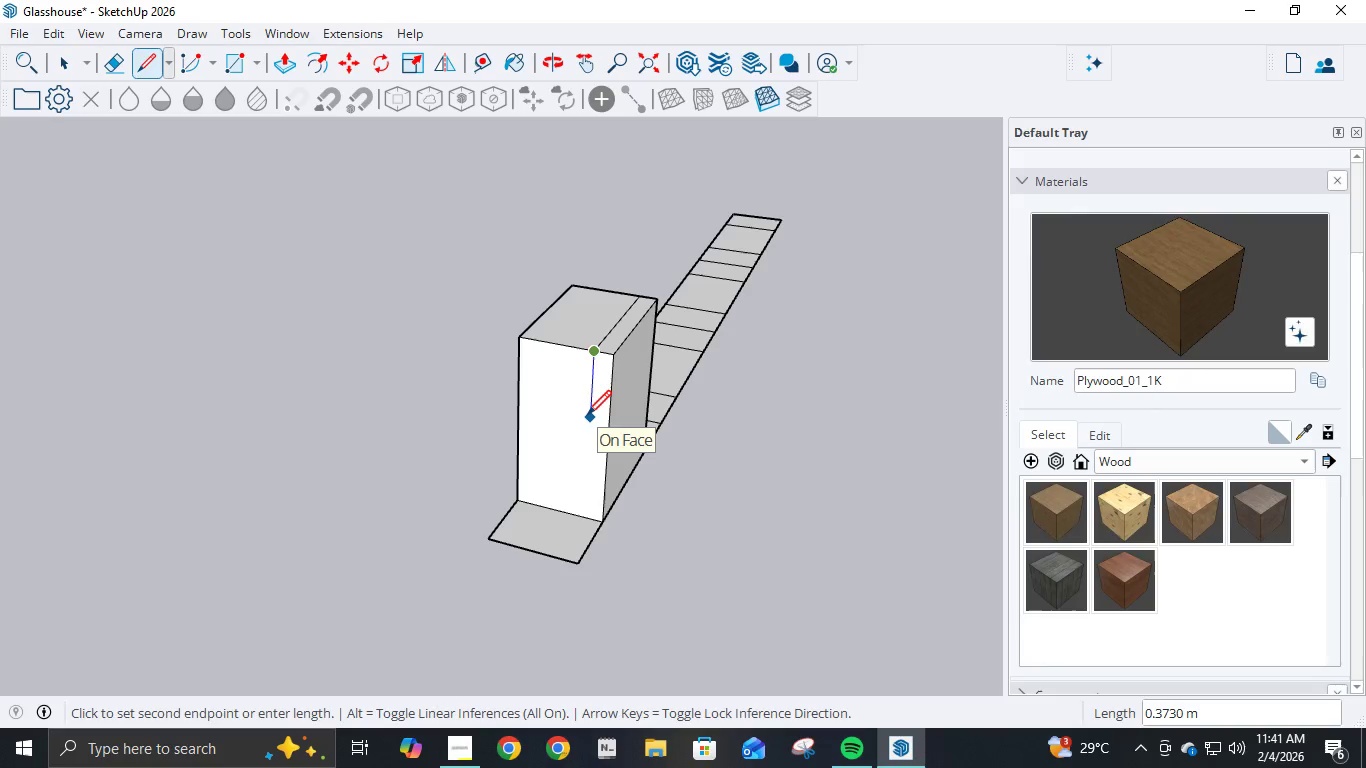 
wait(5.09)
 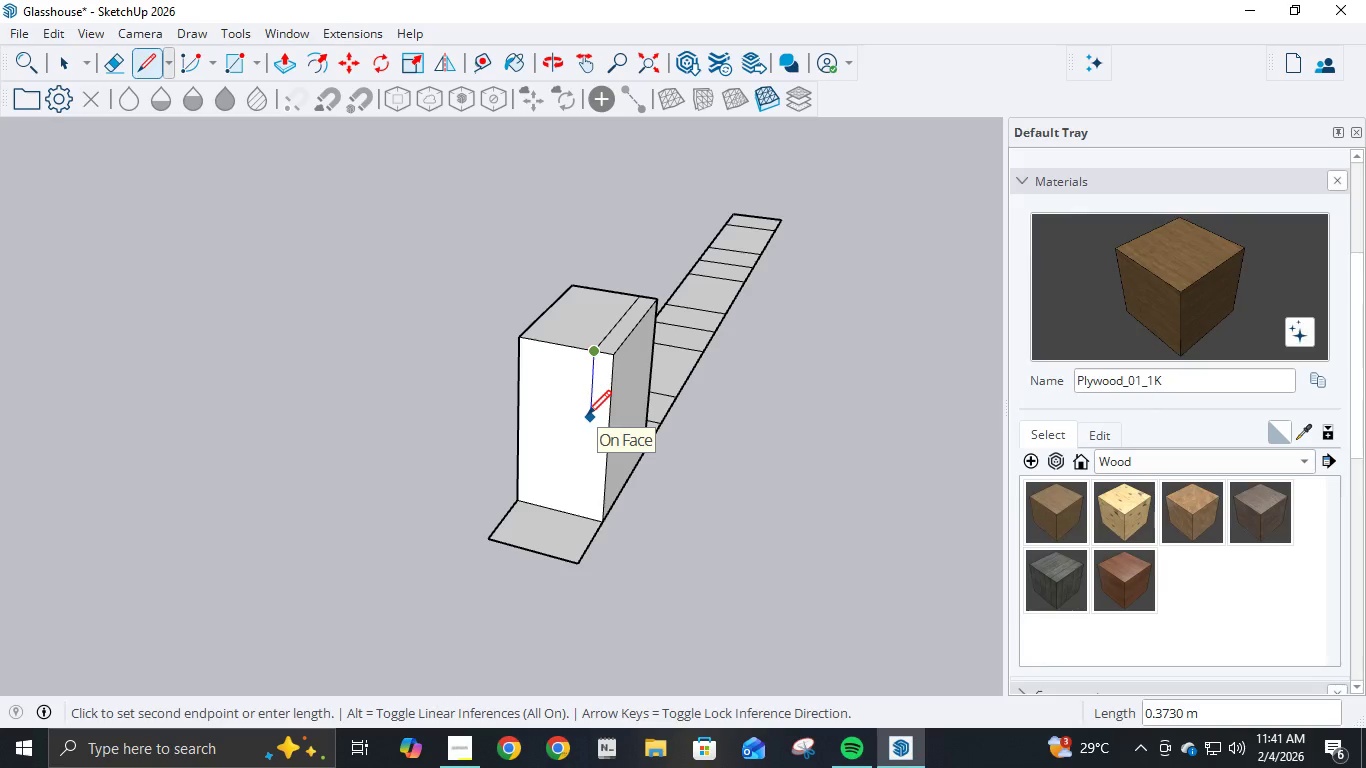 
key(NumpadDecimal)
 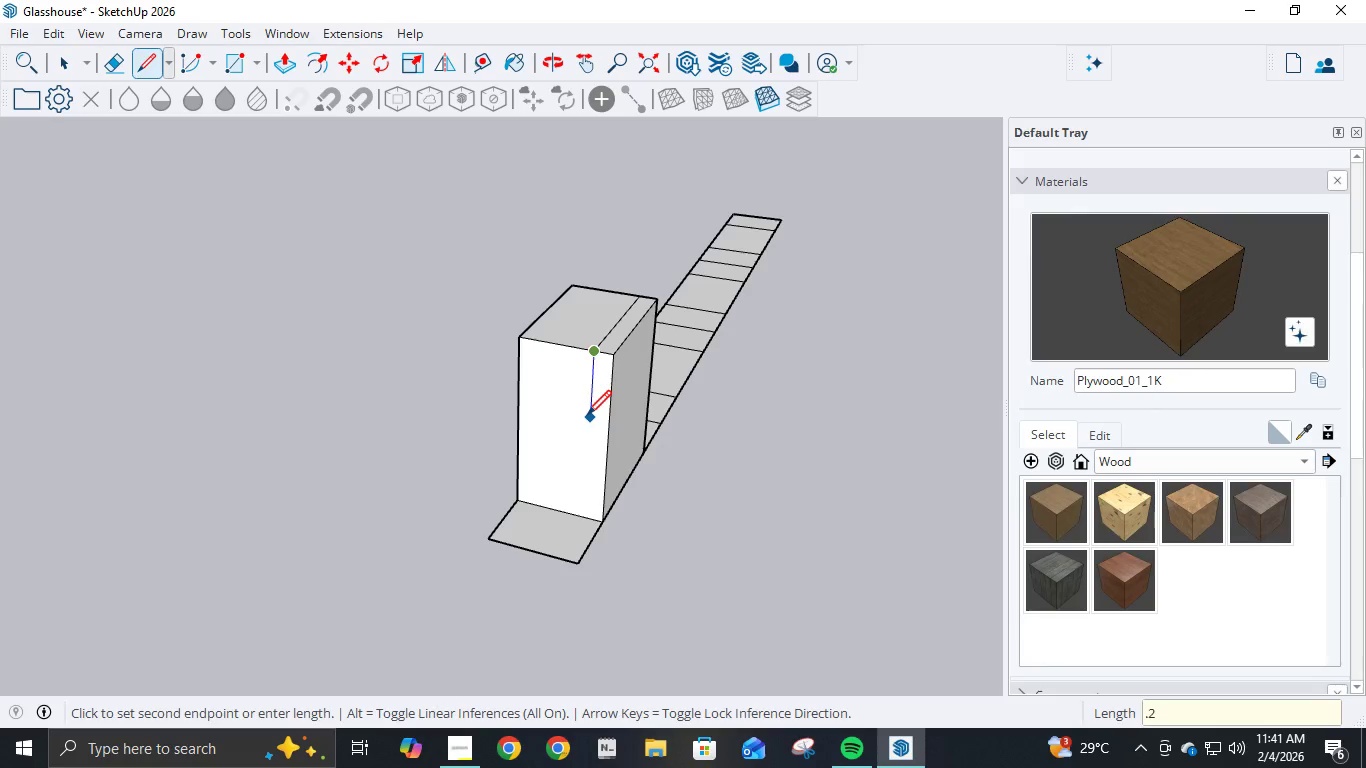 
key(Numpad2)
 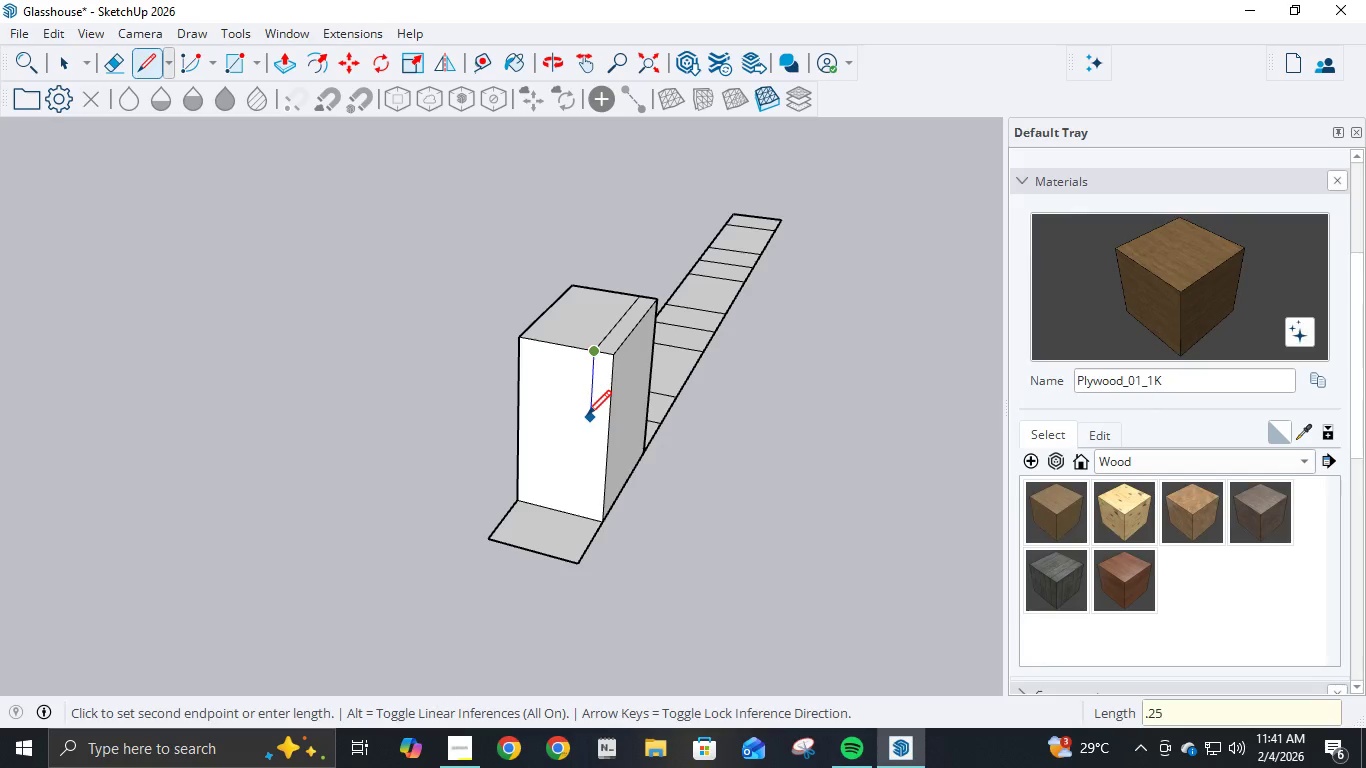 
key(Numpad5)
 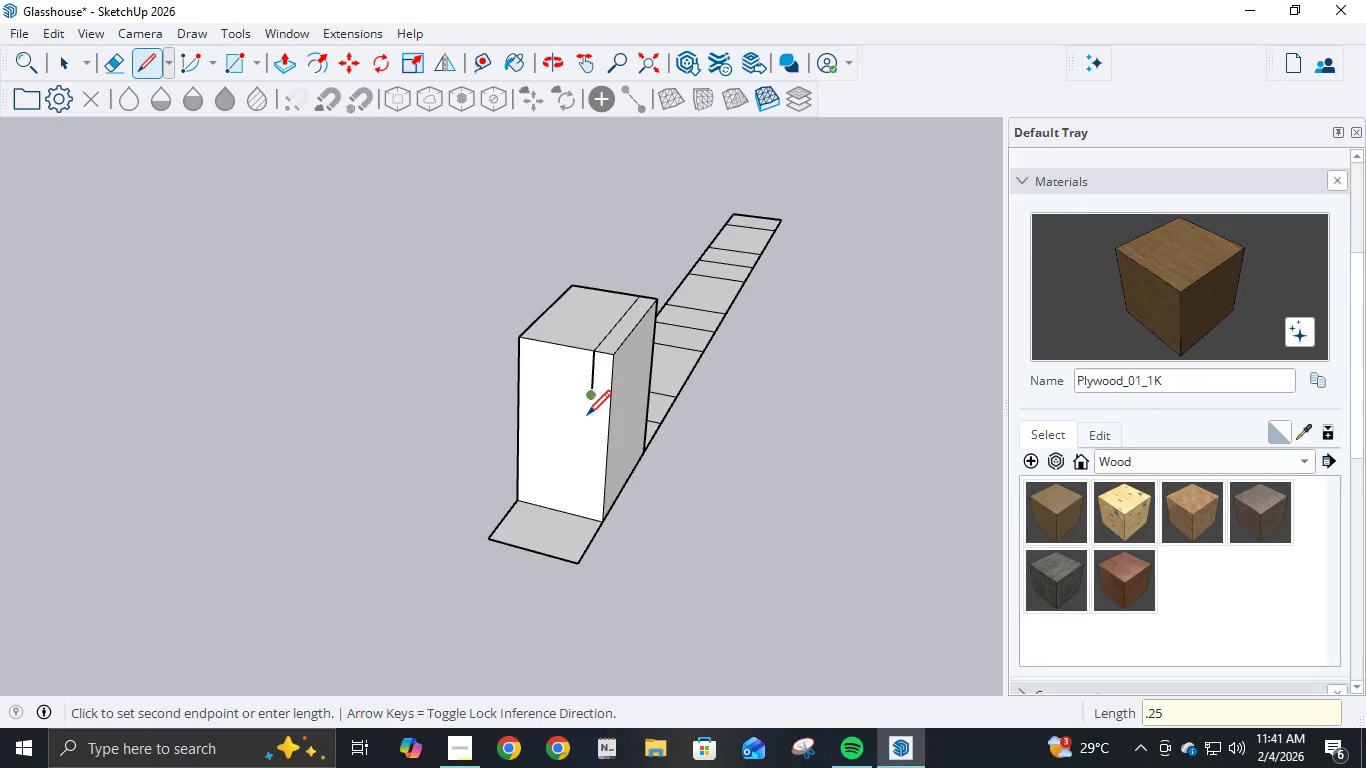 
key(NumpadEnter)
 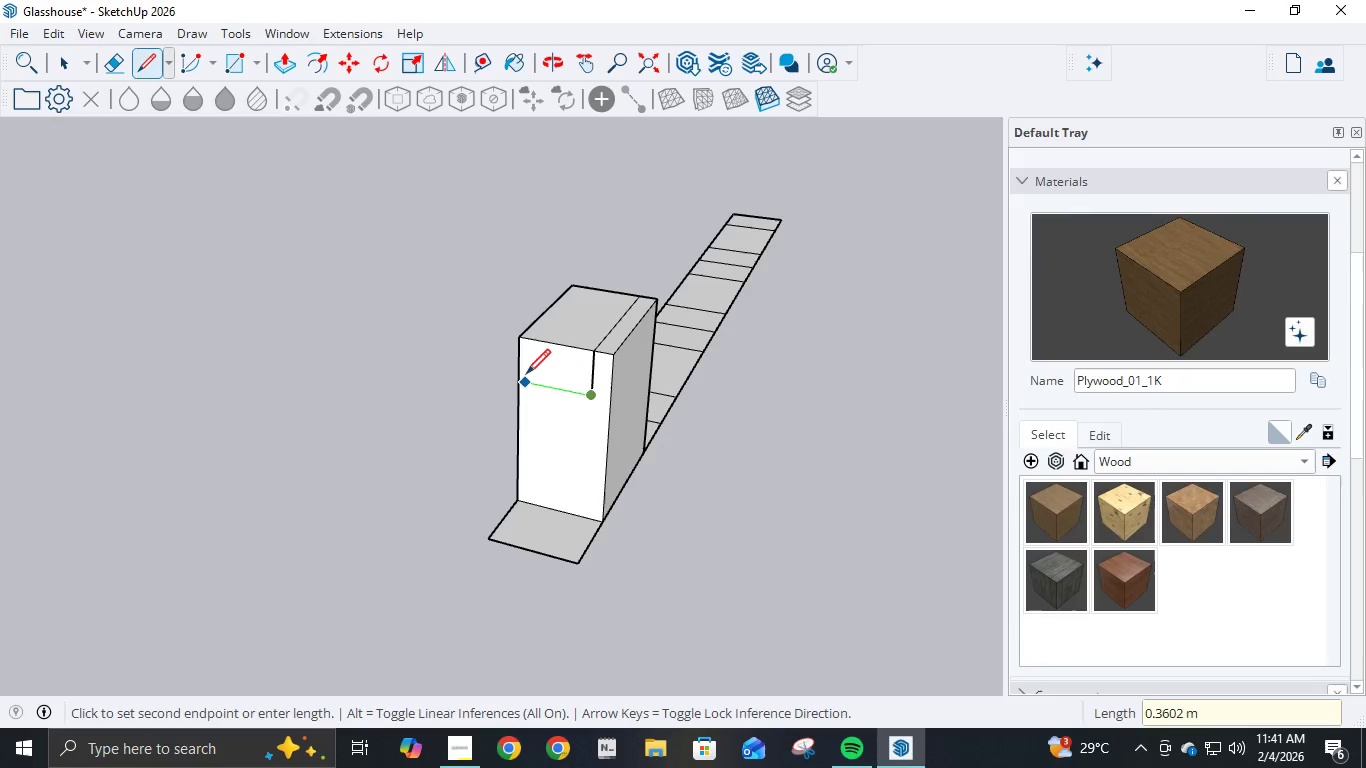 
left_click([523, 376])
 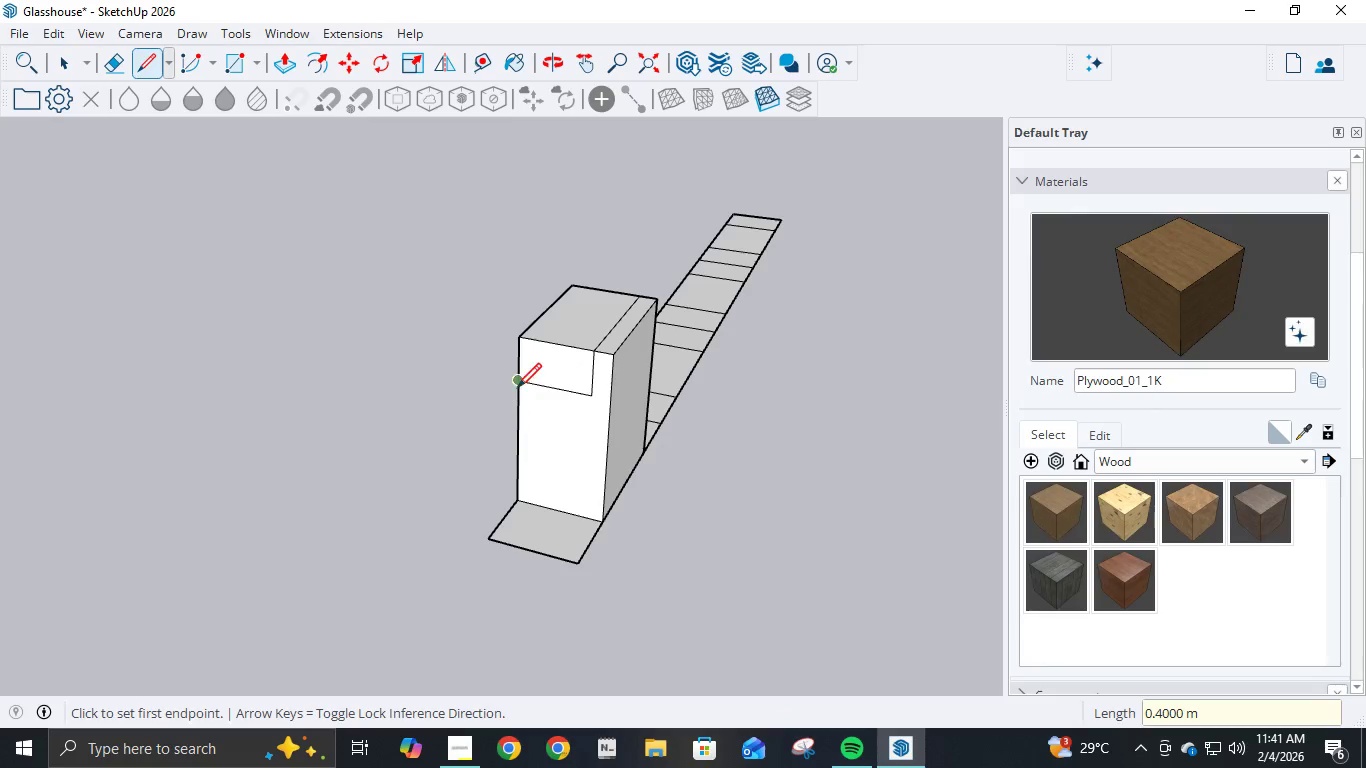 
left_click([517, 386])
 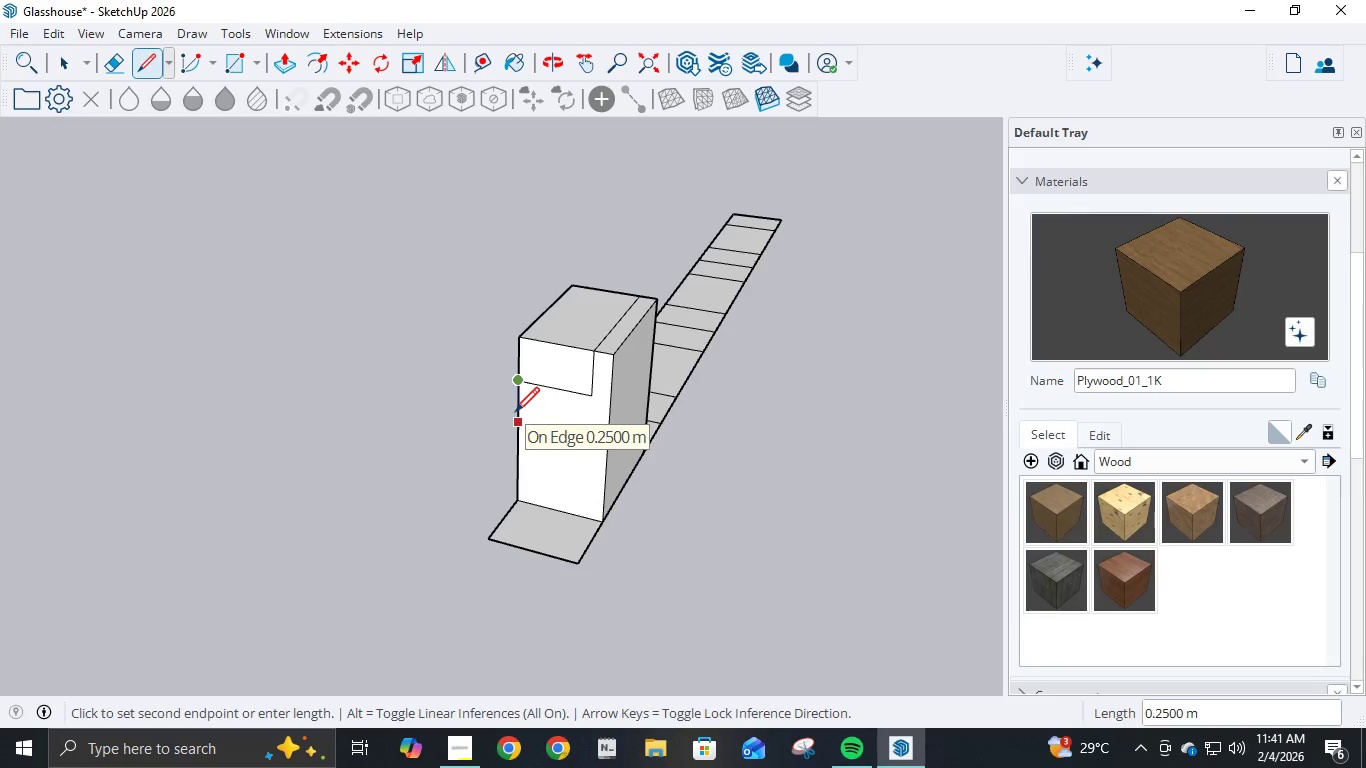 
key(NumpadDecimal)
 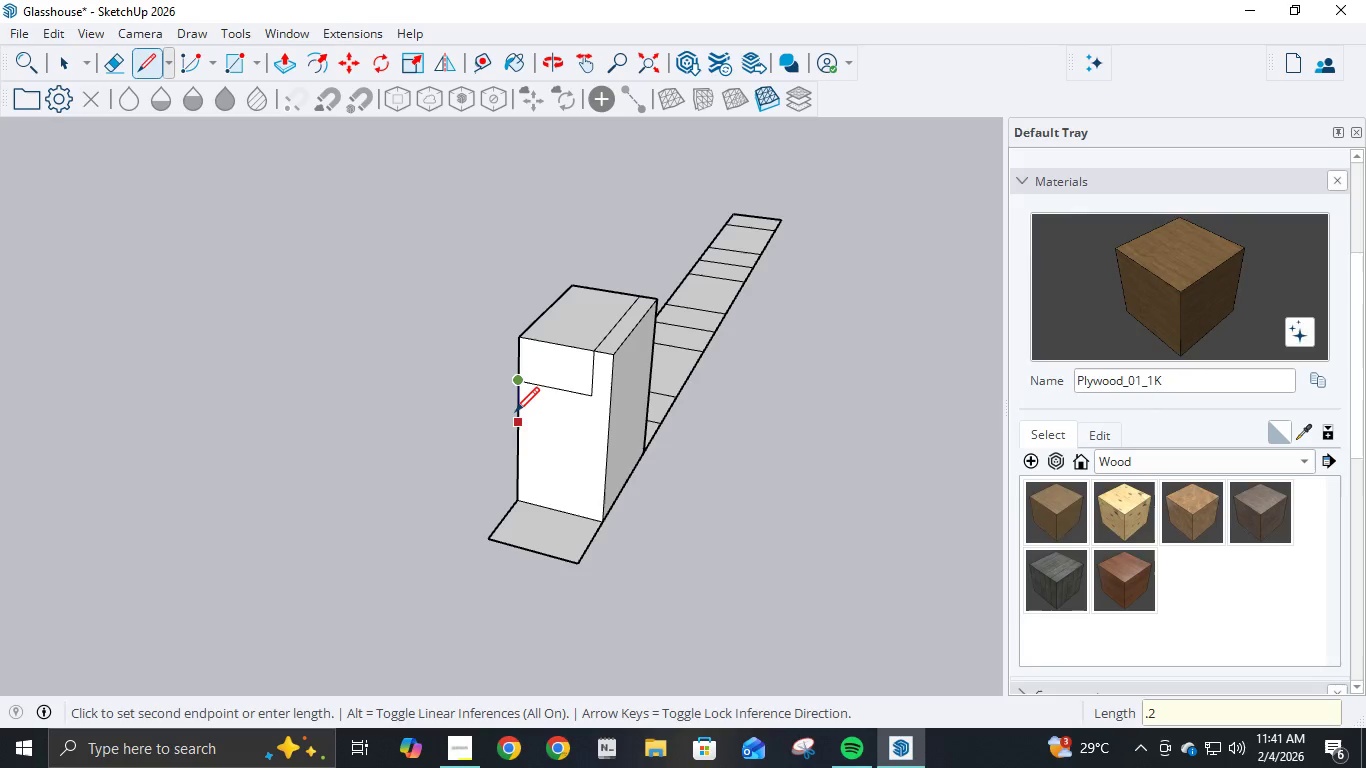 
key(Numpad2)
 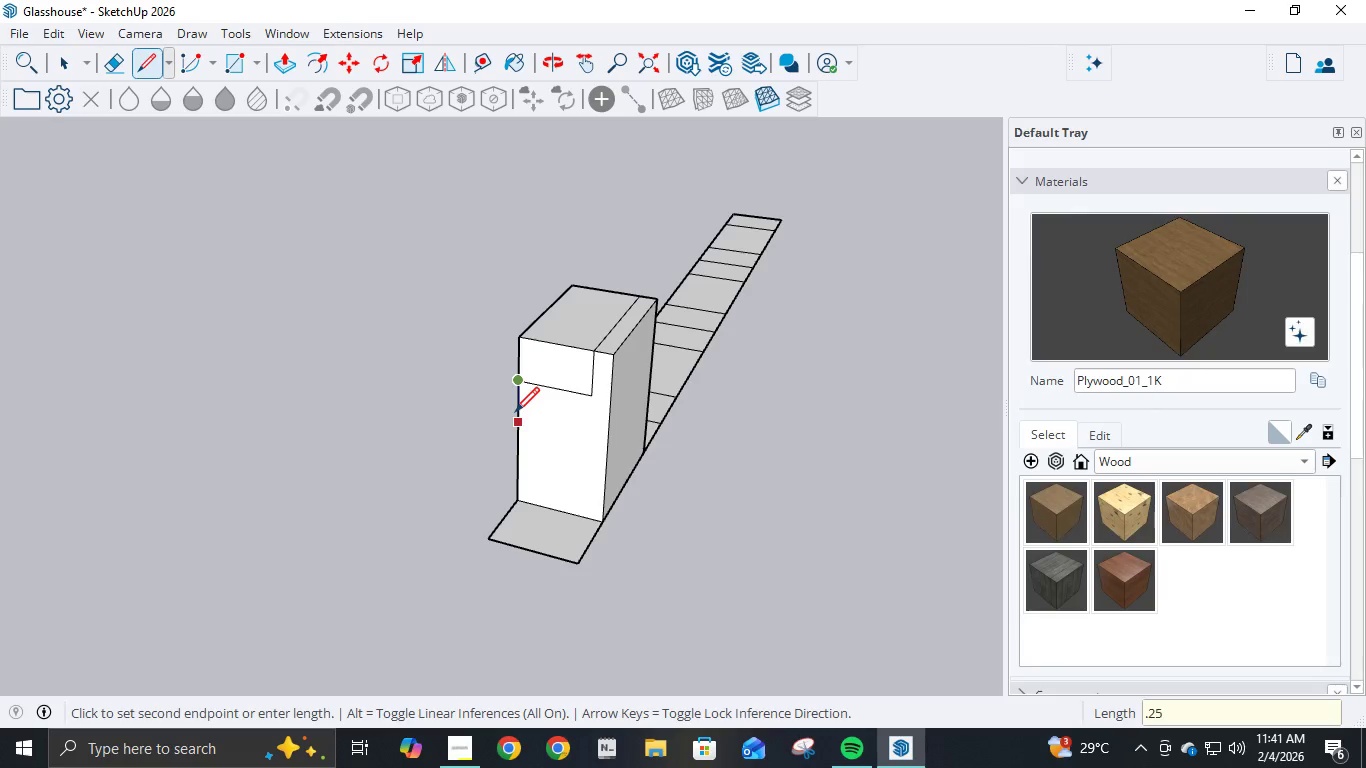 
key(Numpad5)
 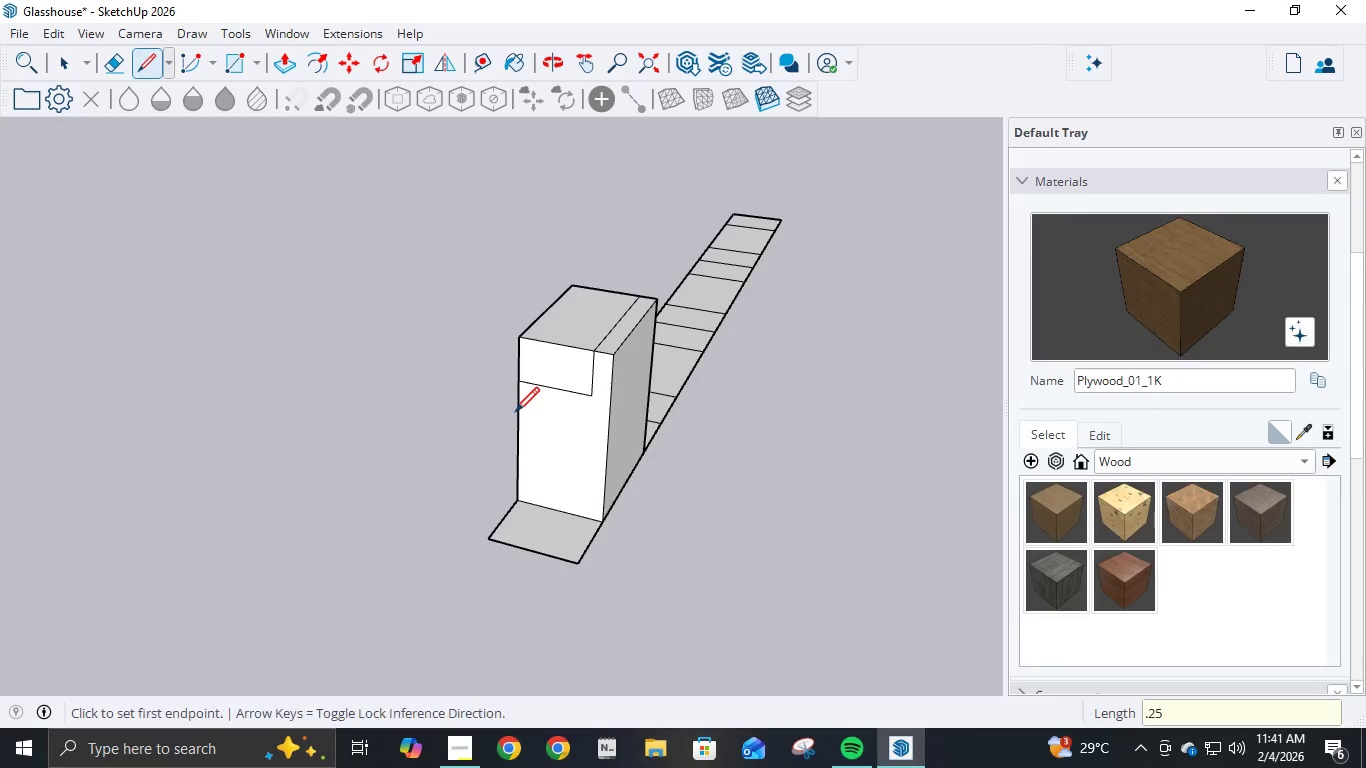 
key(NumpadEnter)
 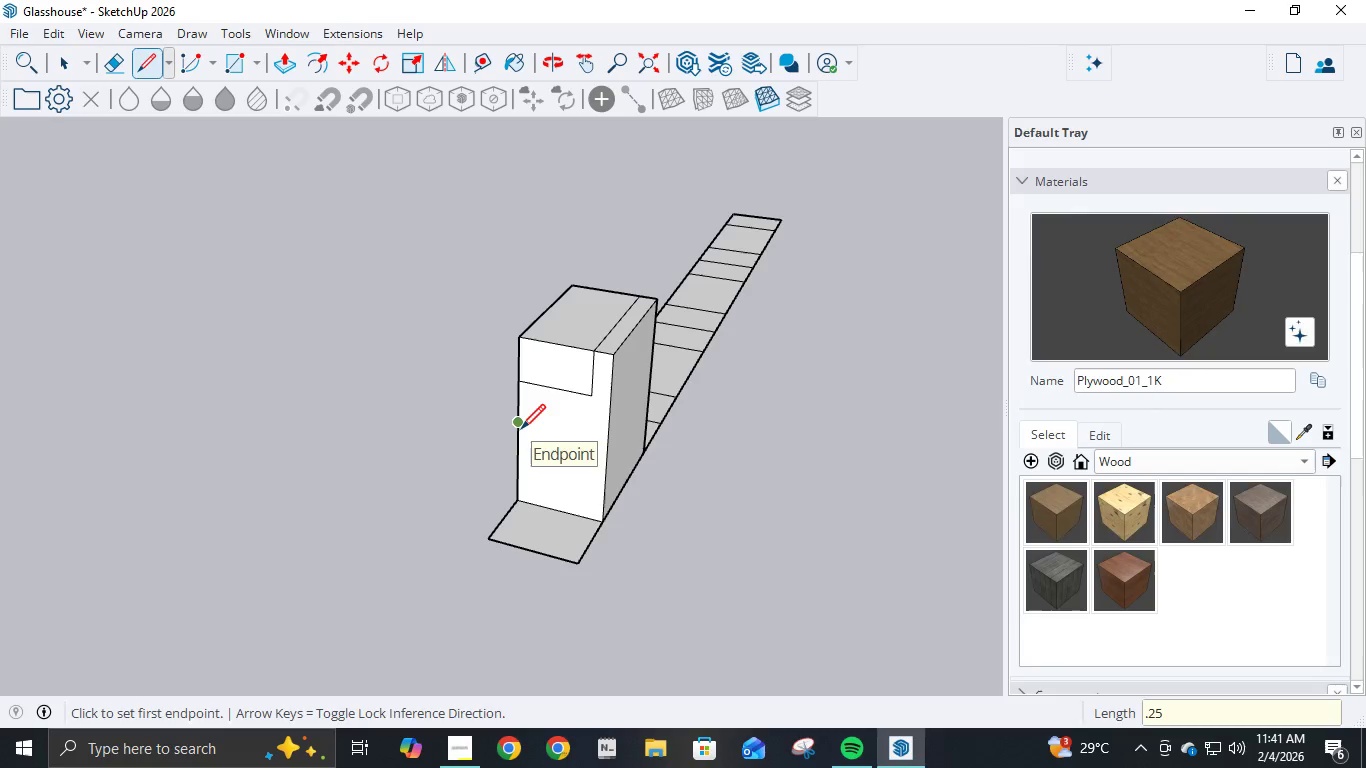 
key(Control+ControlLeft)
 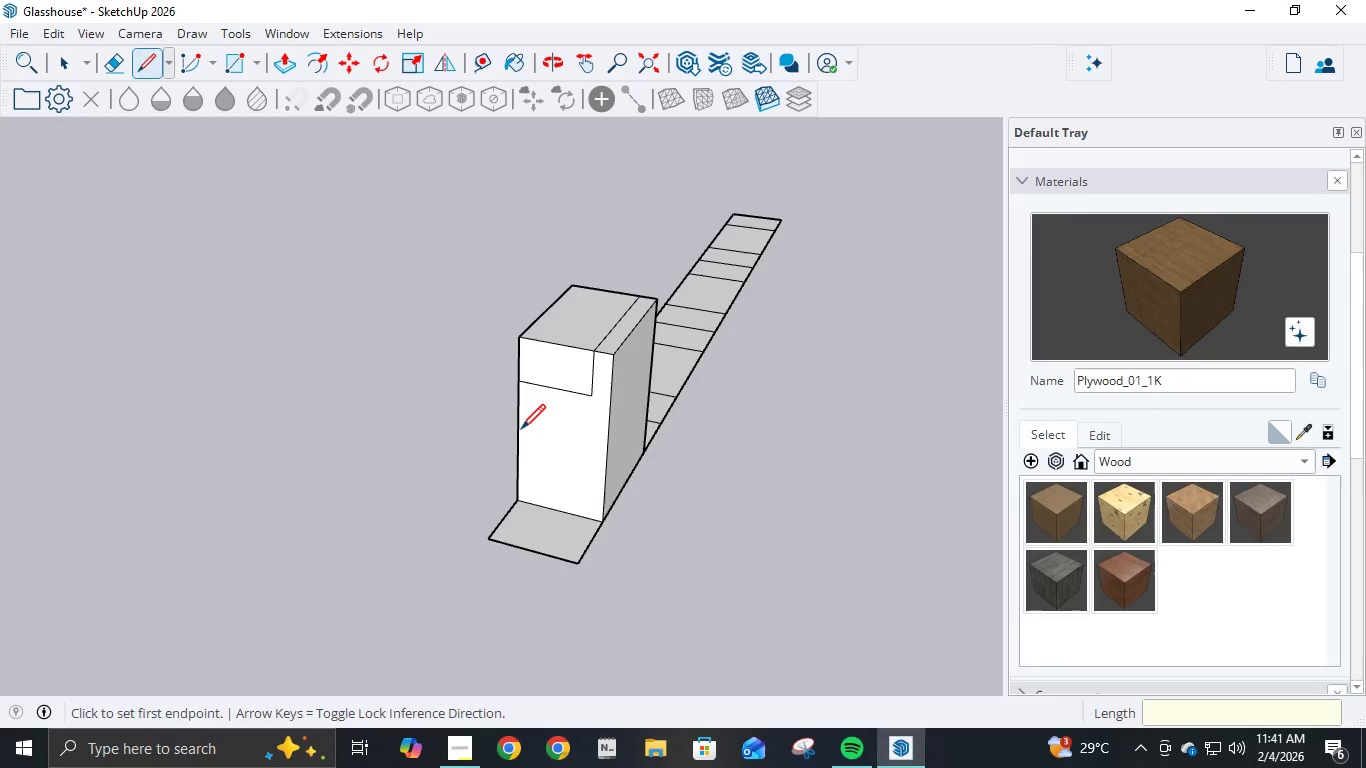 
key(Control+Z)
 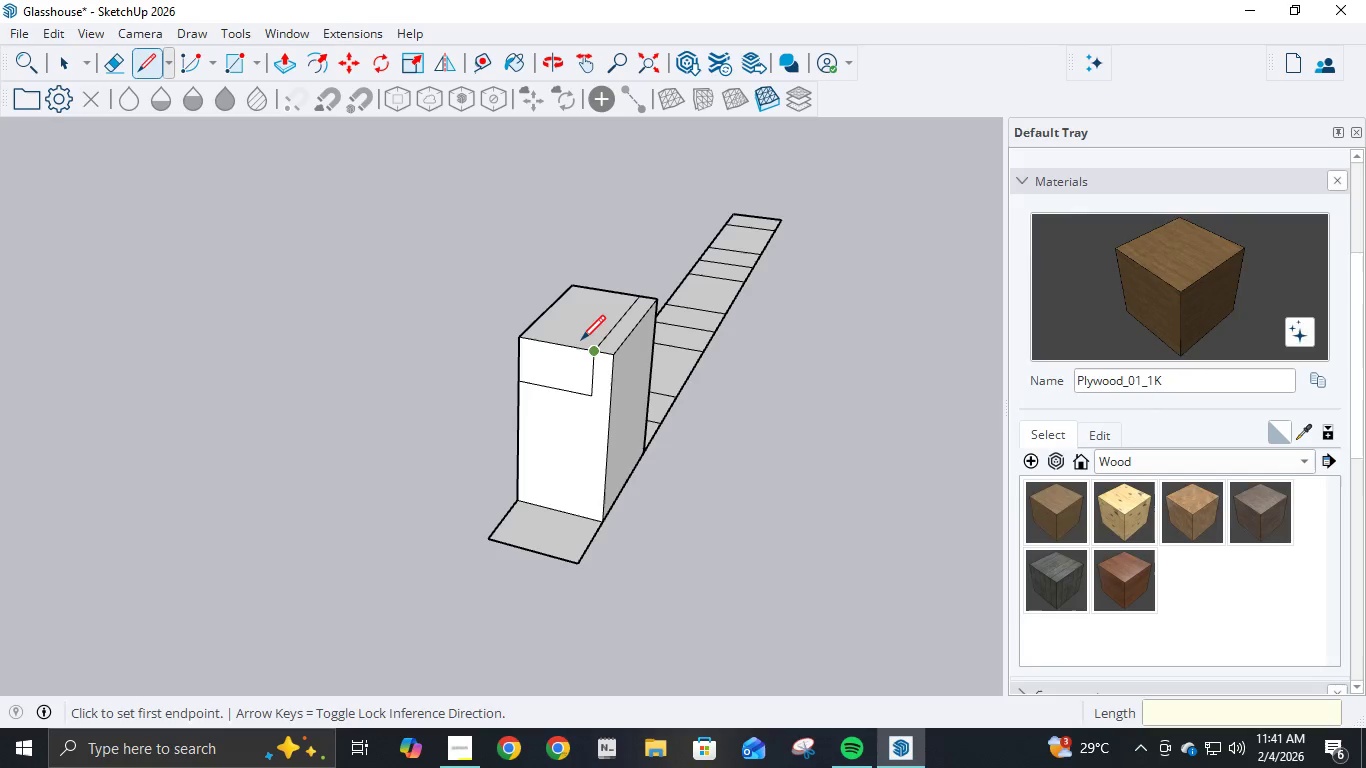 
key(Escape)
 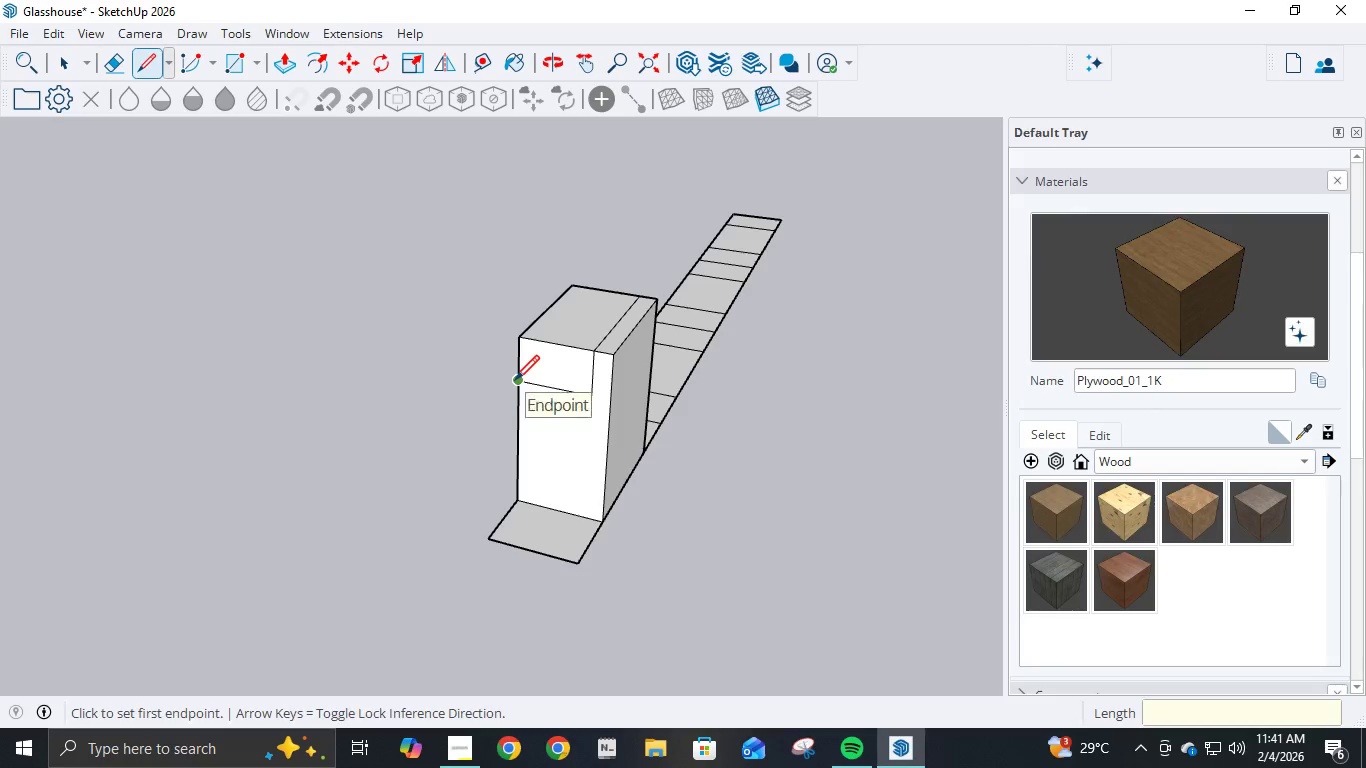 
left_click([515, 382])
 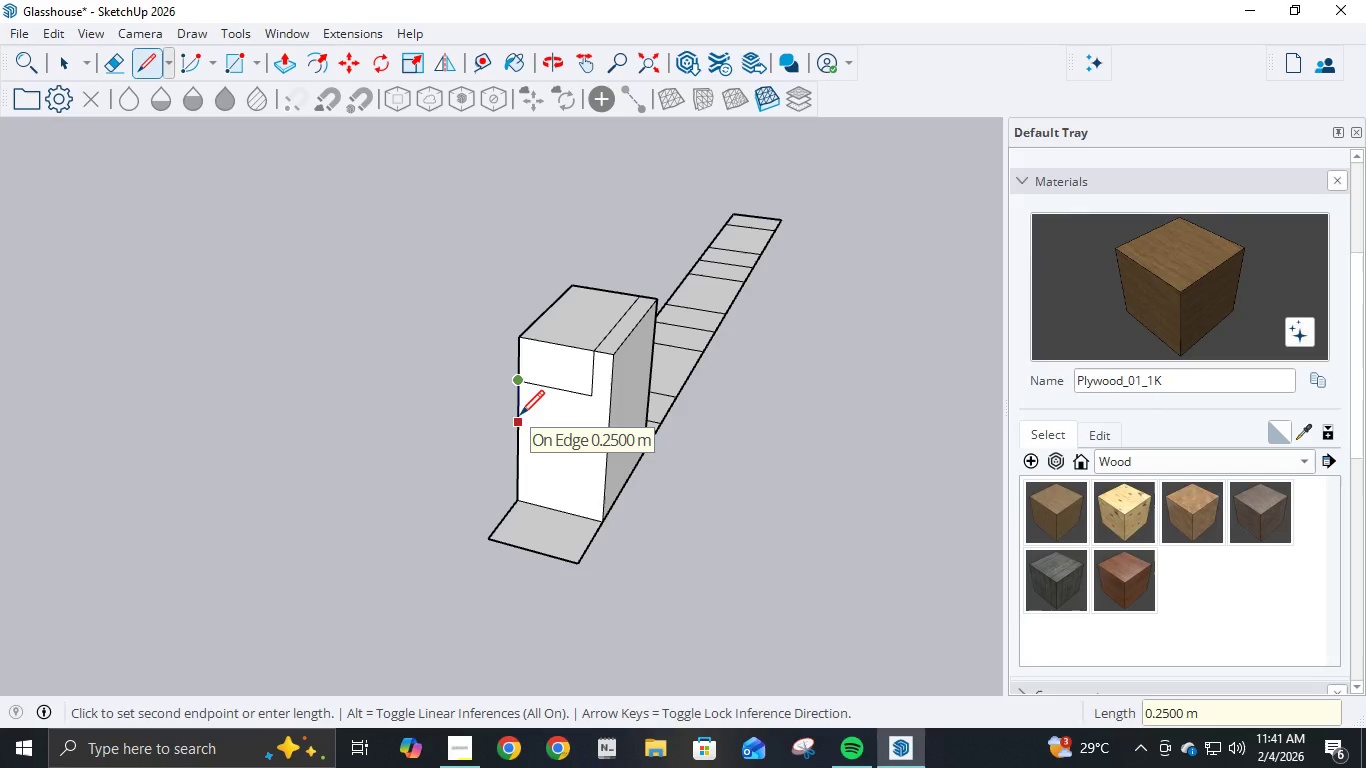 
key(NumpadDecimal)
 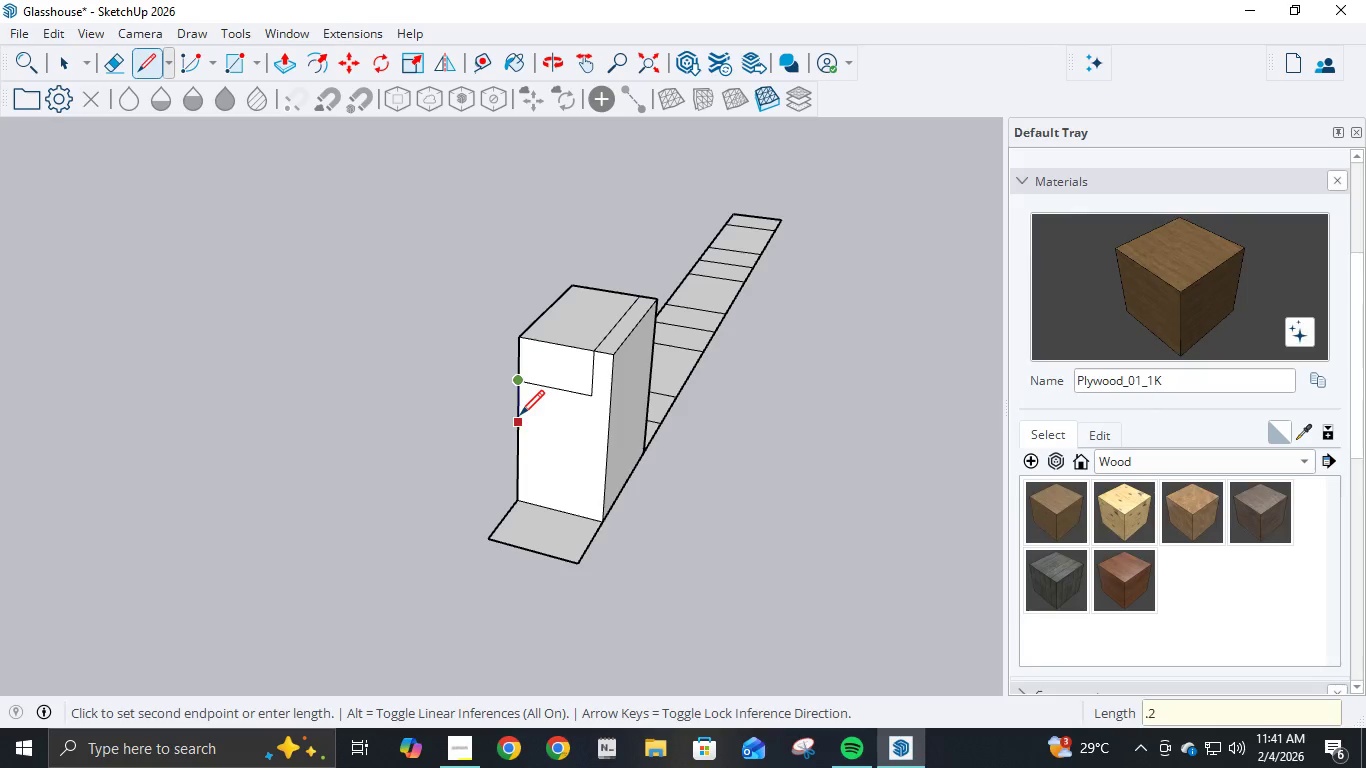 
key(Numpad2)
 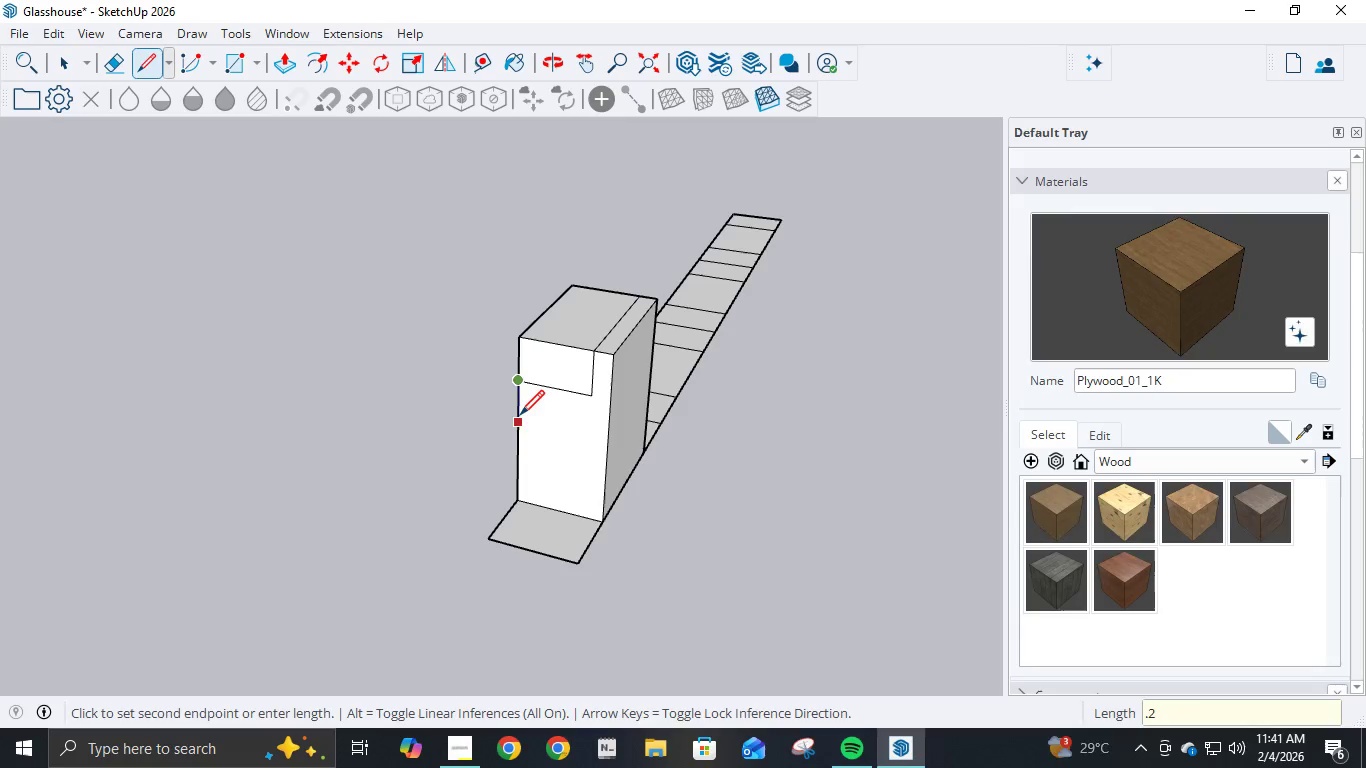 
key(Backspace)
 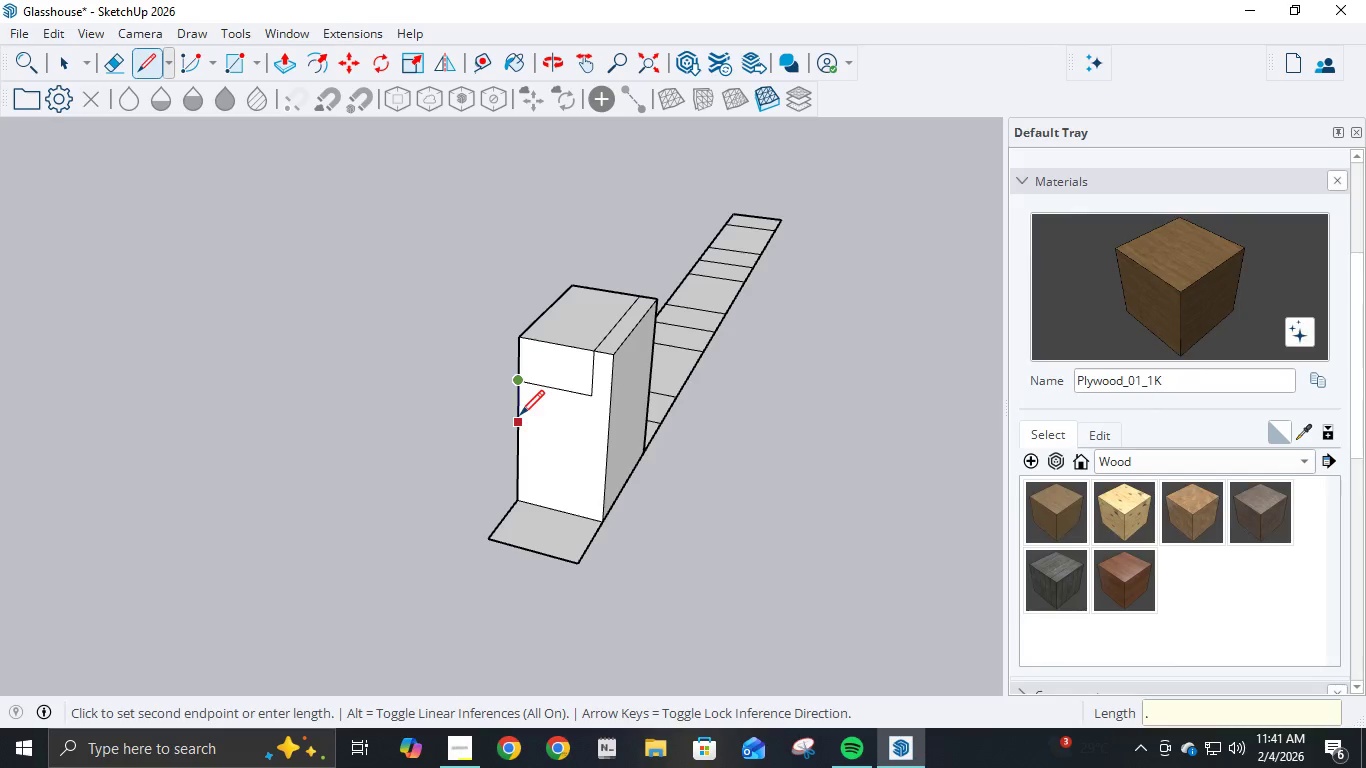 
key(Numpad1)
 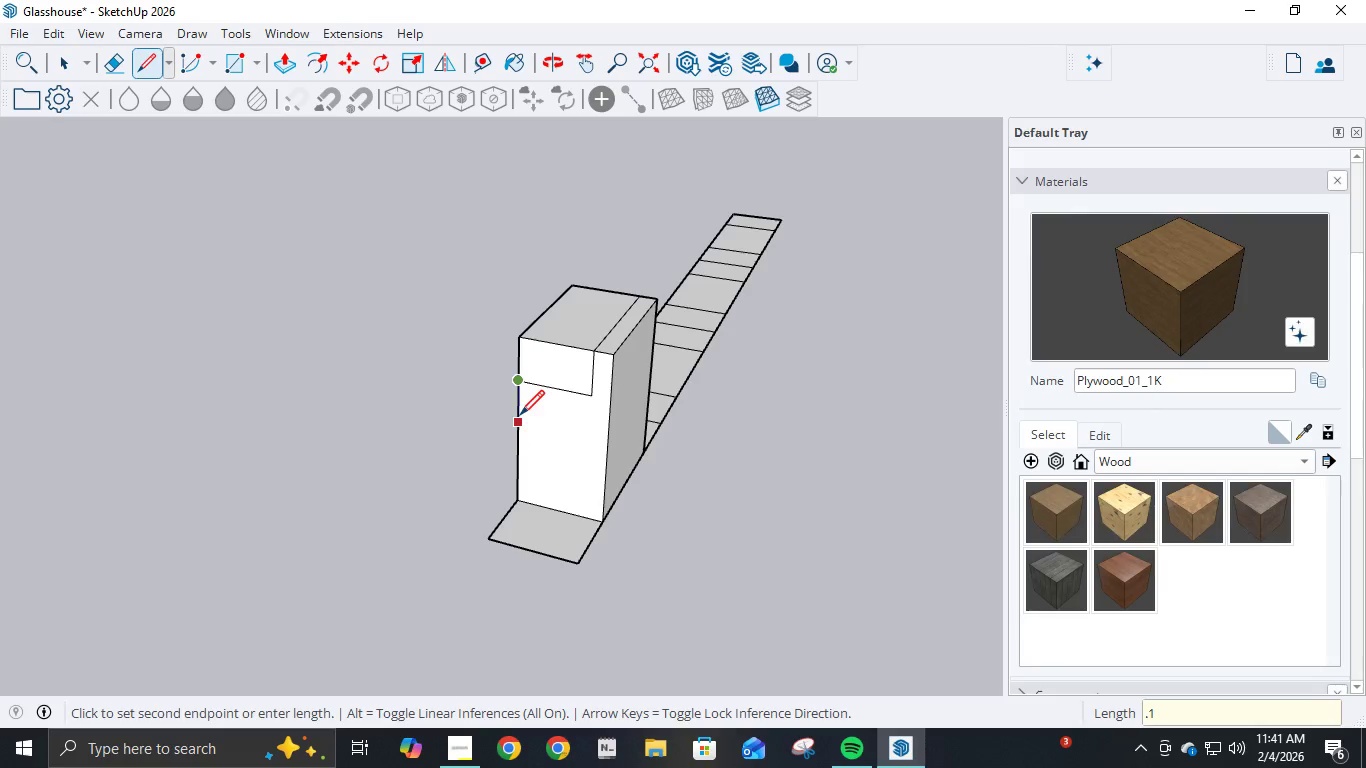 
key(Numpad5)
 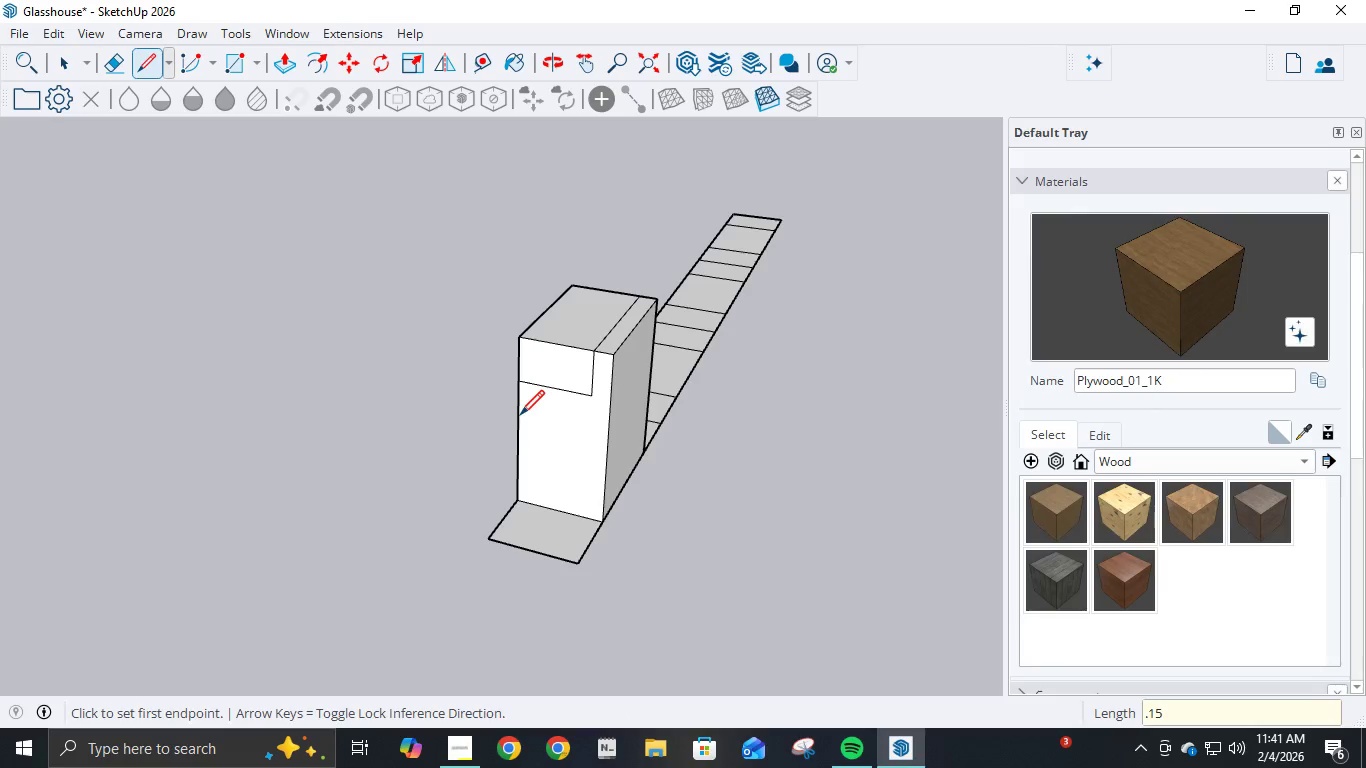 
key(NumpadEnter)
 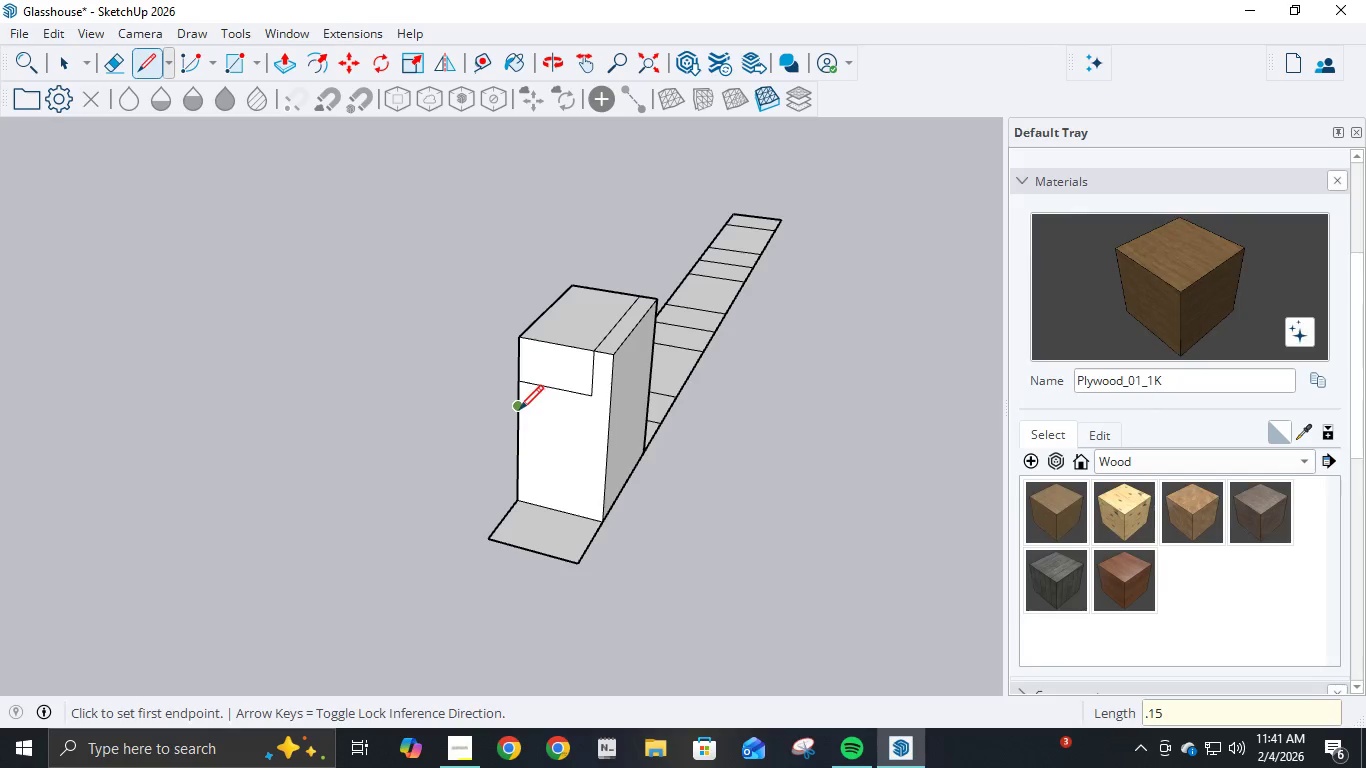 
left_click([519, 412])
 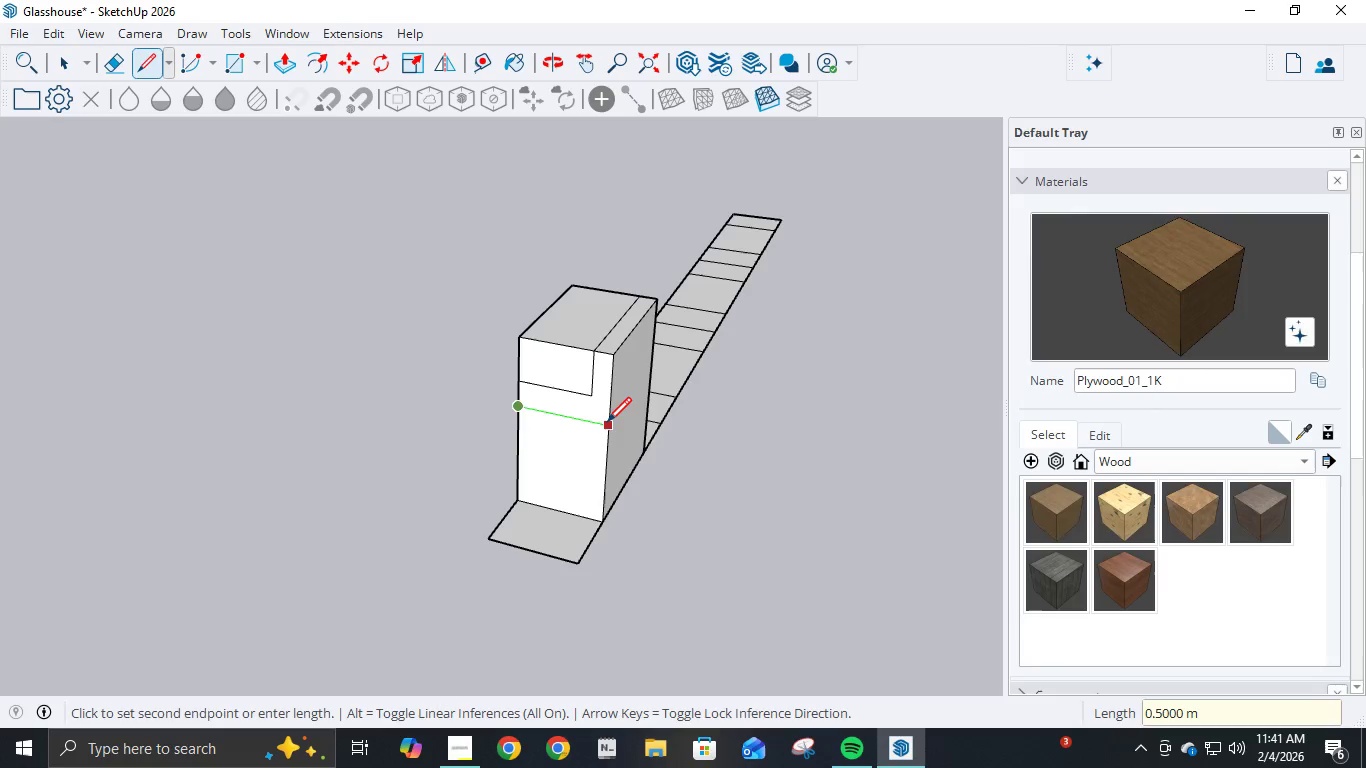 
left_click([607, 424])
 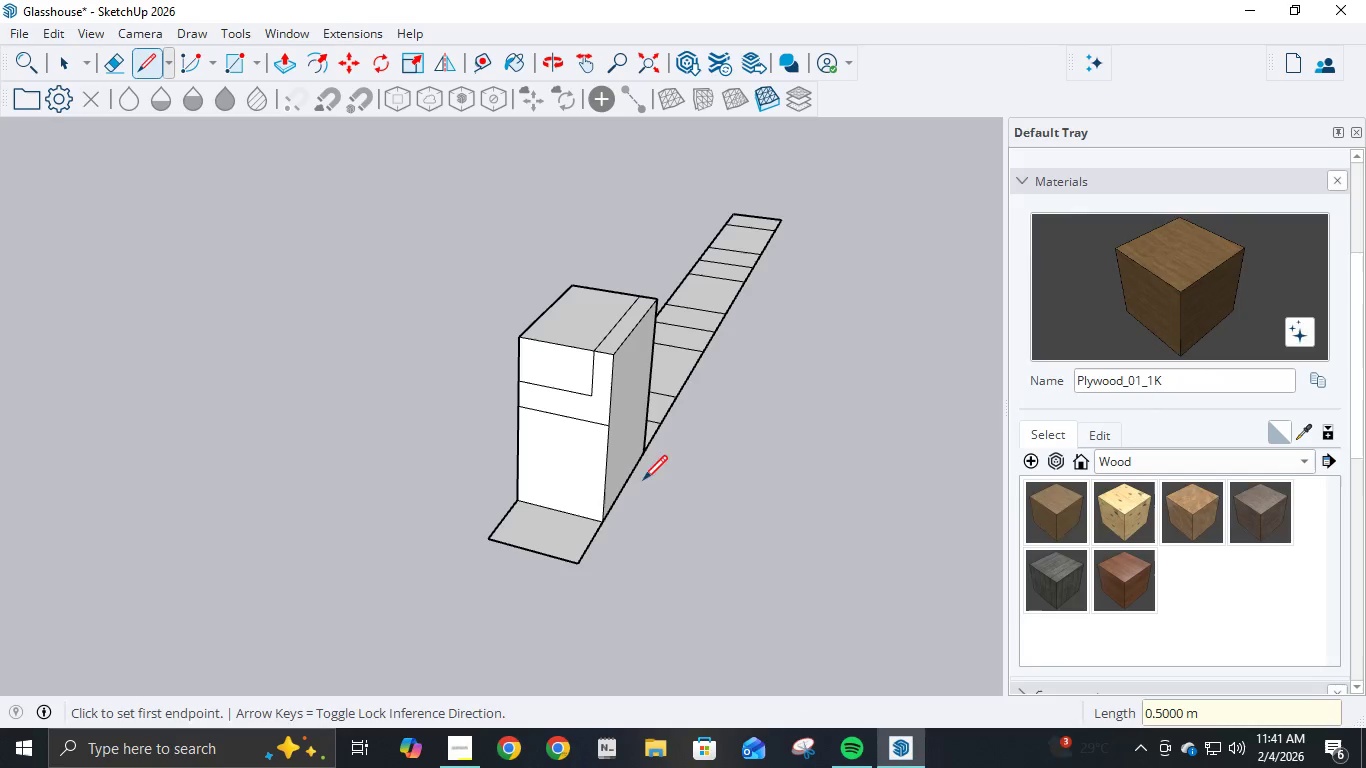 
mouse_move([550, 447])
 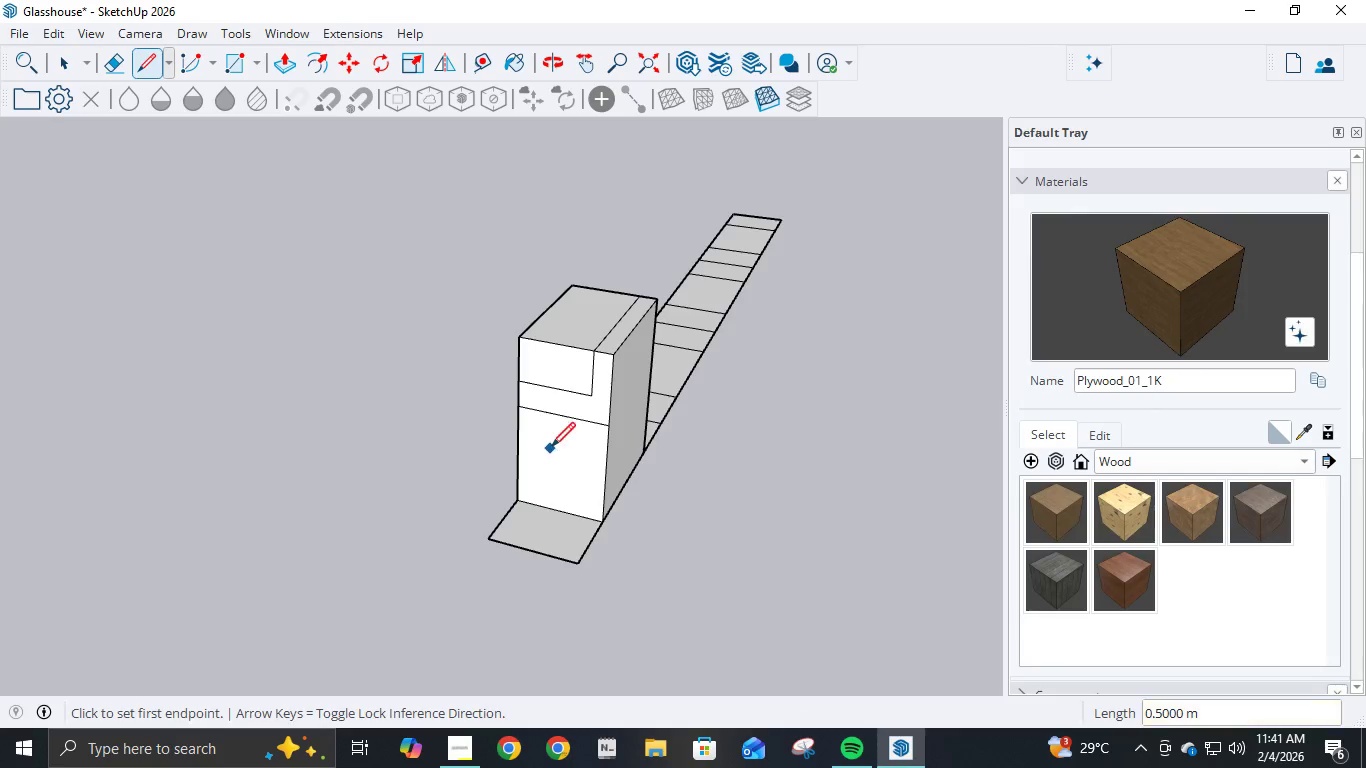 
scroll: coordinate [551, 449], scroll_direction: up, amount: 3.0
 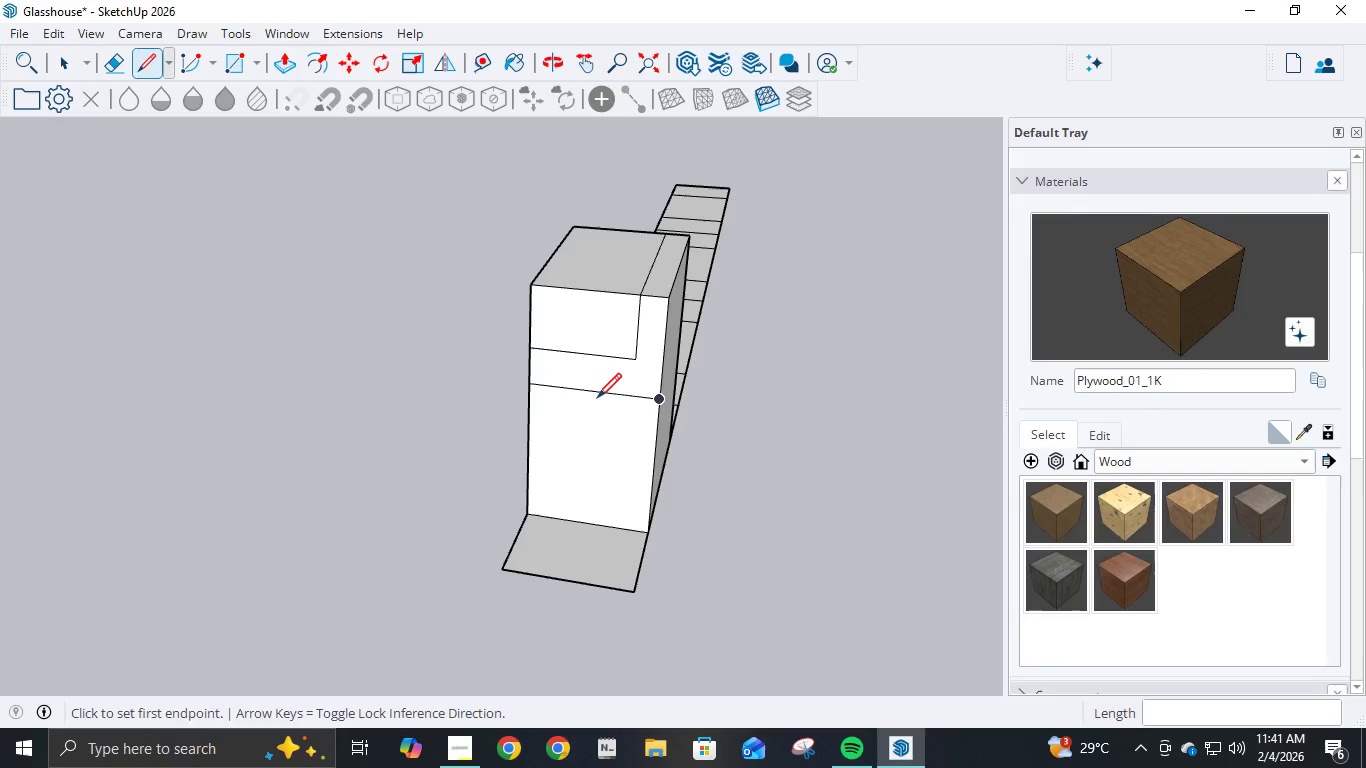 
key(P)
 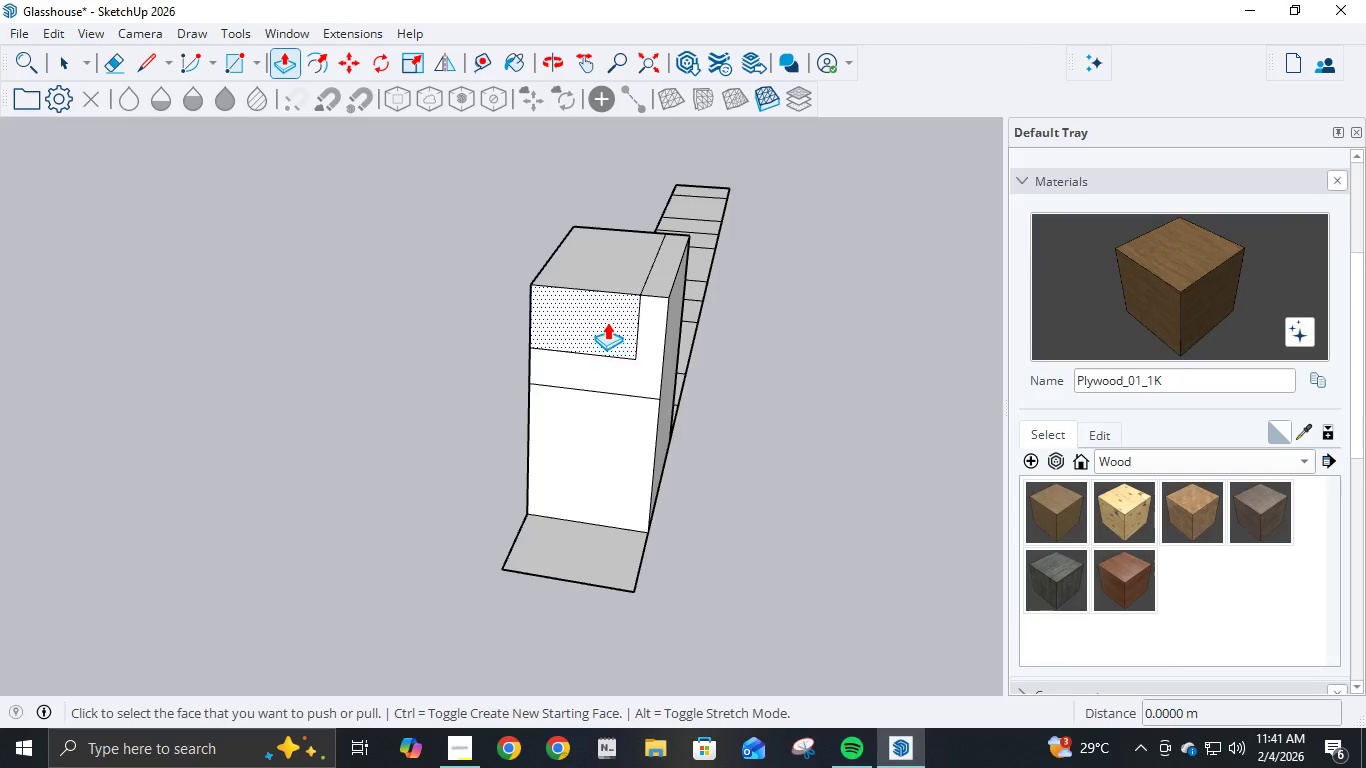 
left_click([607, 322])
 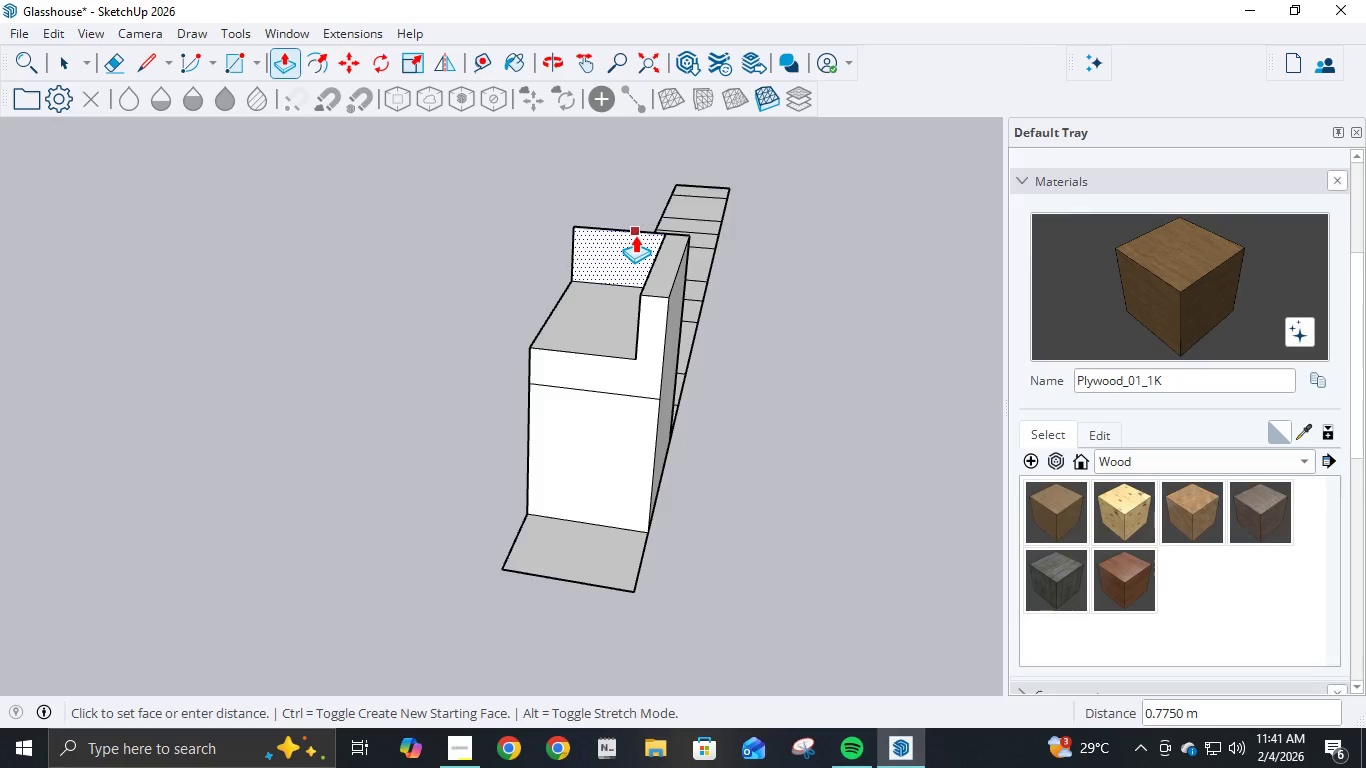 
left_click([635, 235])
 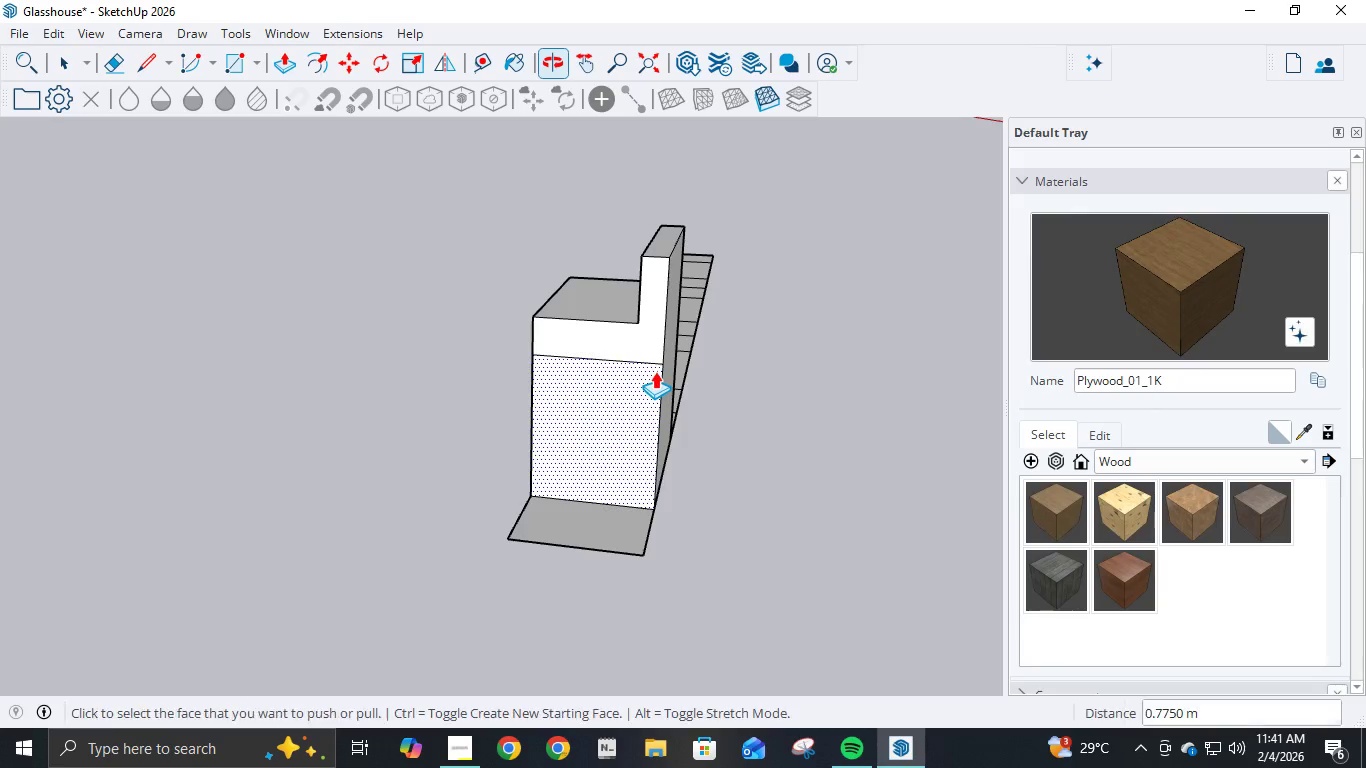 
scroll: coordinate [653, 388], scroll_direction: up, amount: 3.0
 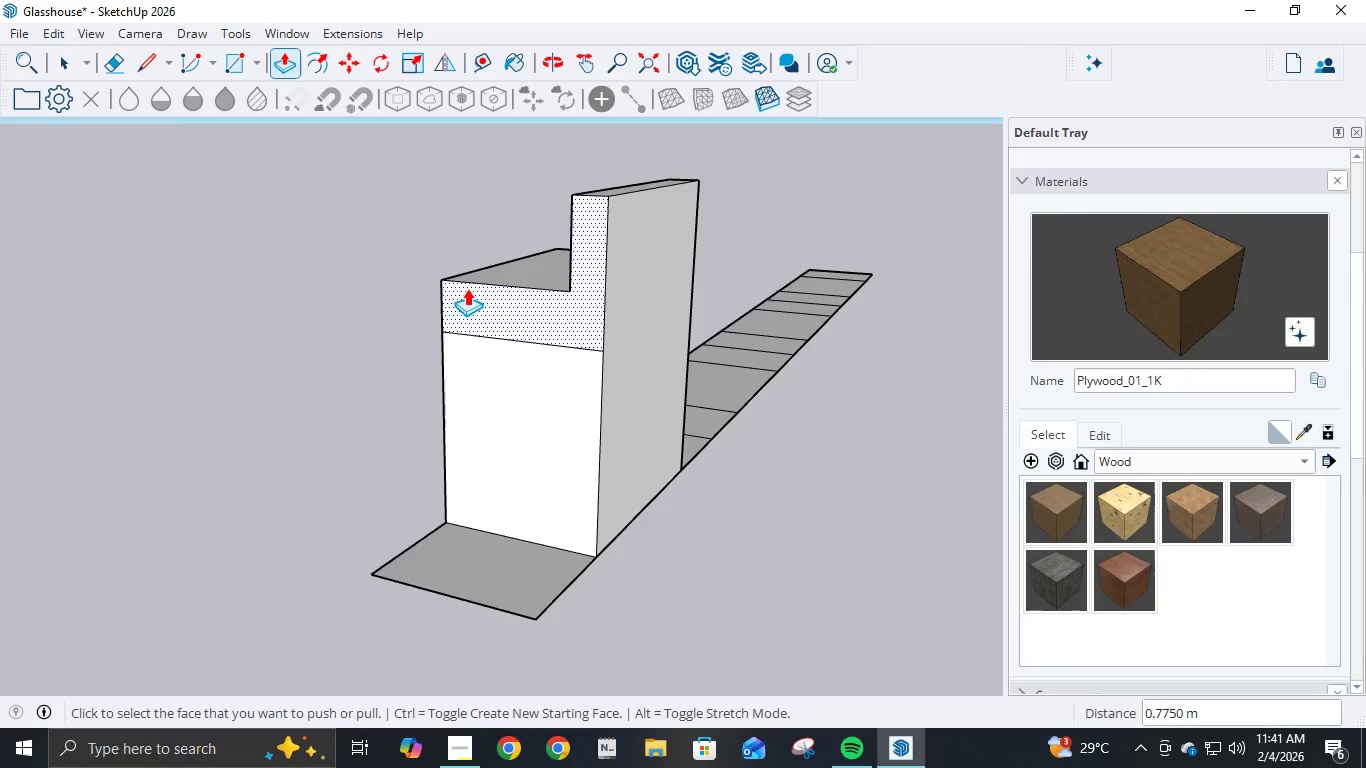 
left_click([135, 57])
 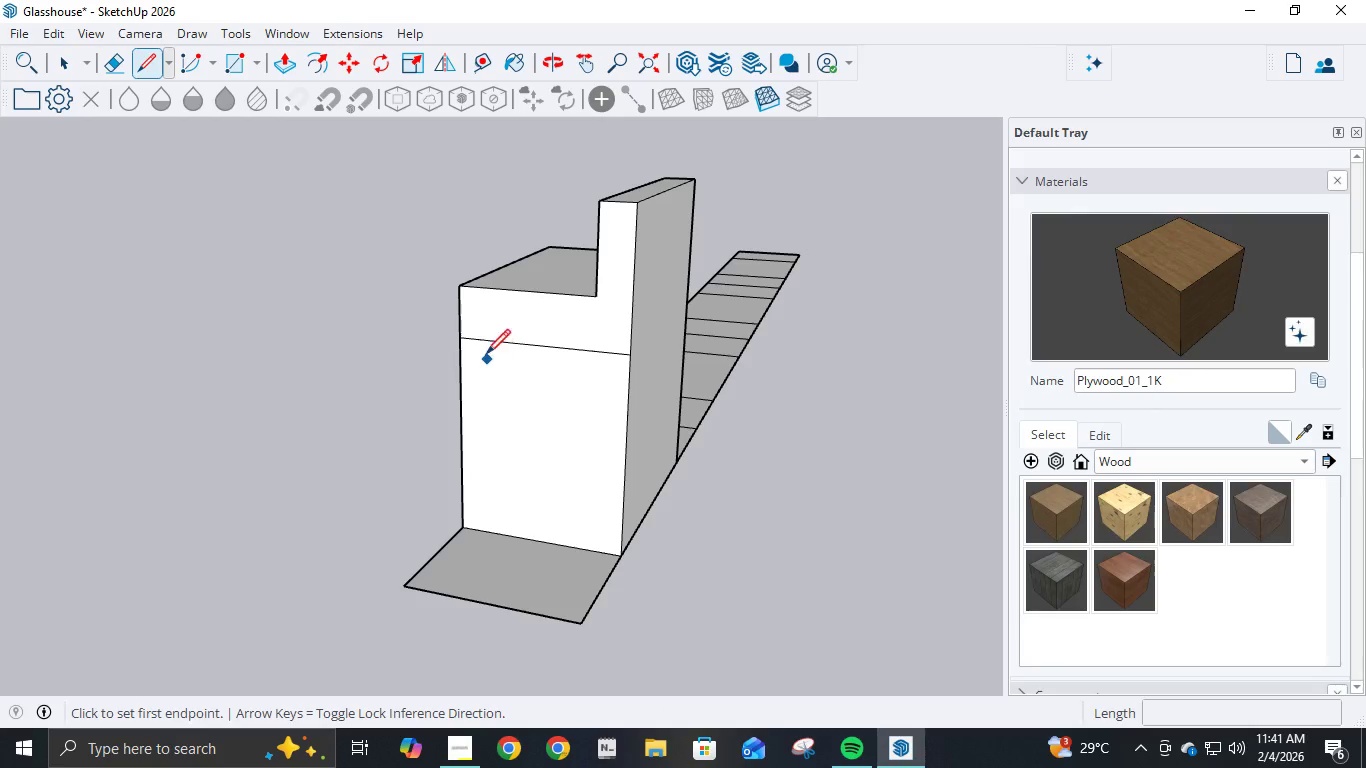 
left_click([466, 341])
 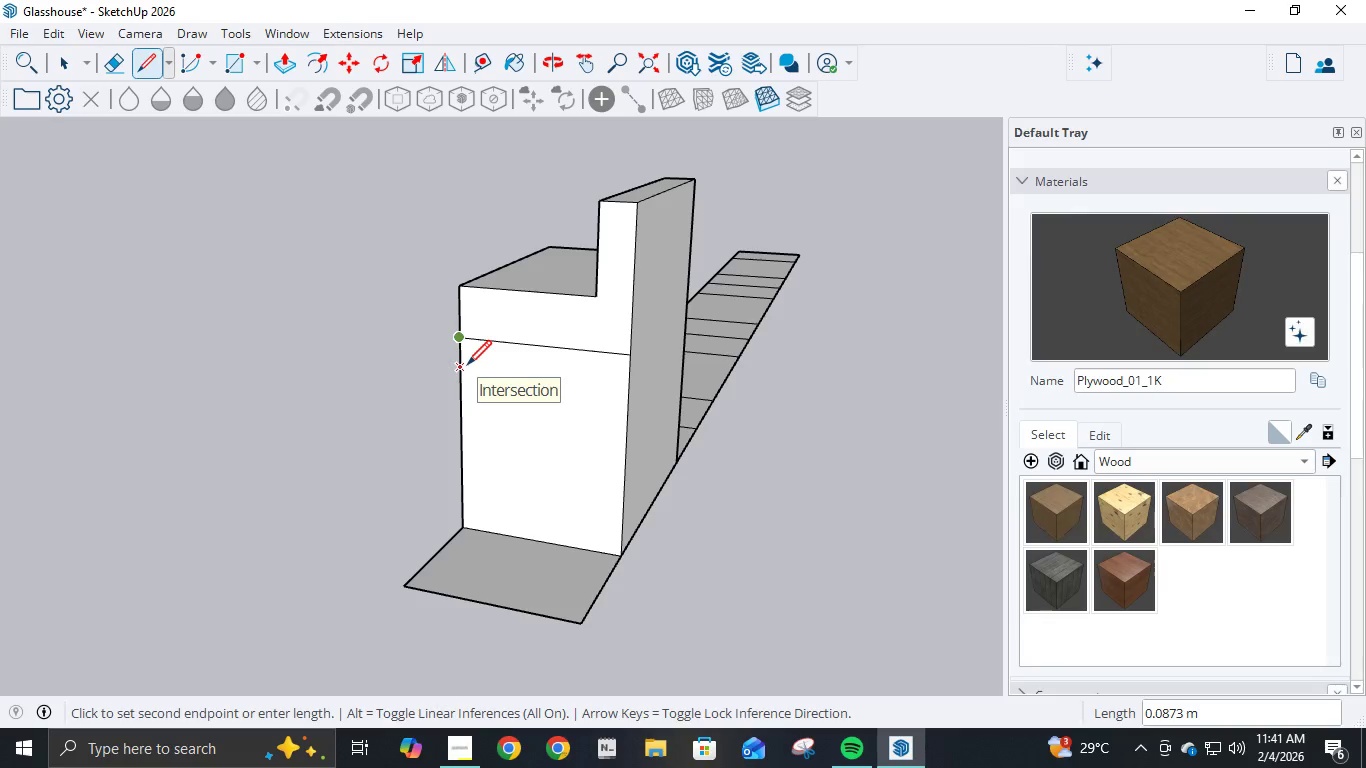 
key(NumpadDecimal)
 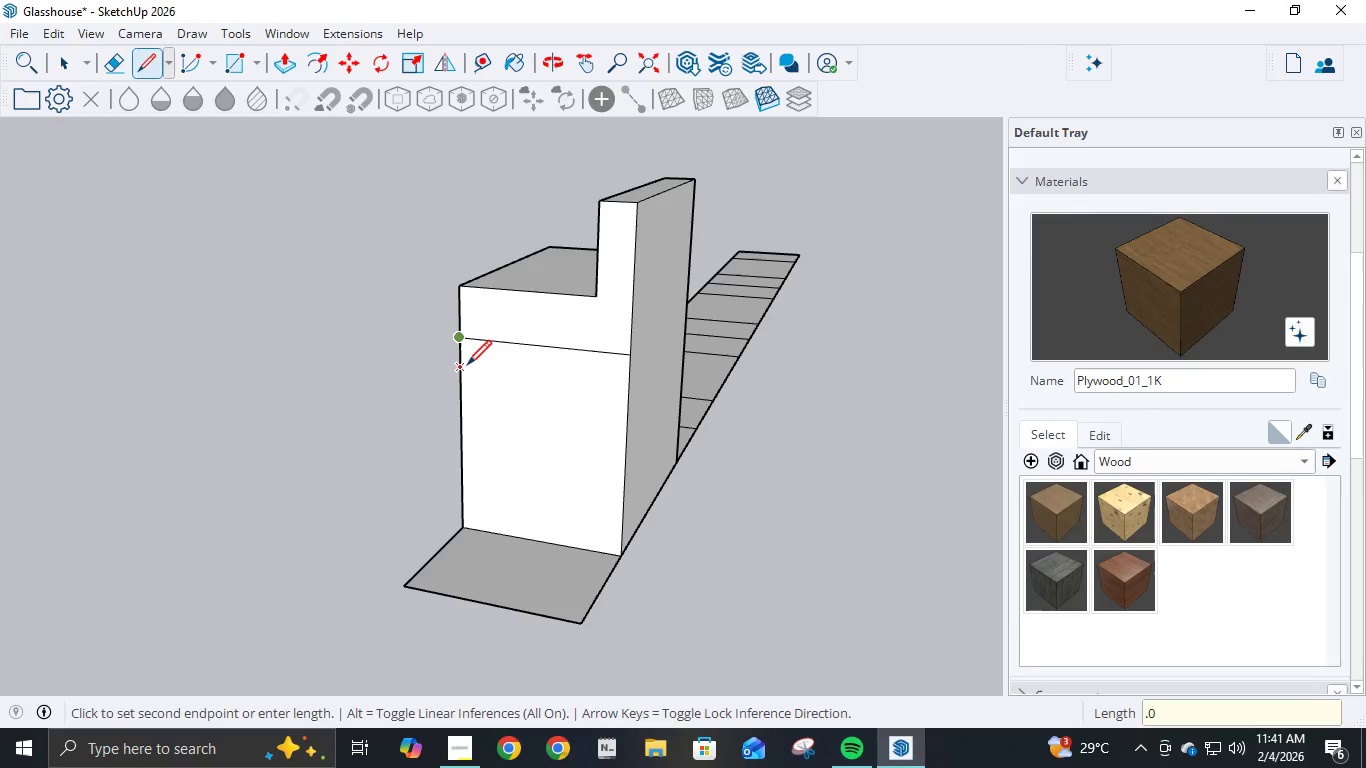 
key(Numpad0)
 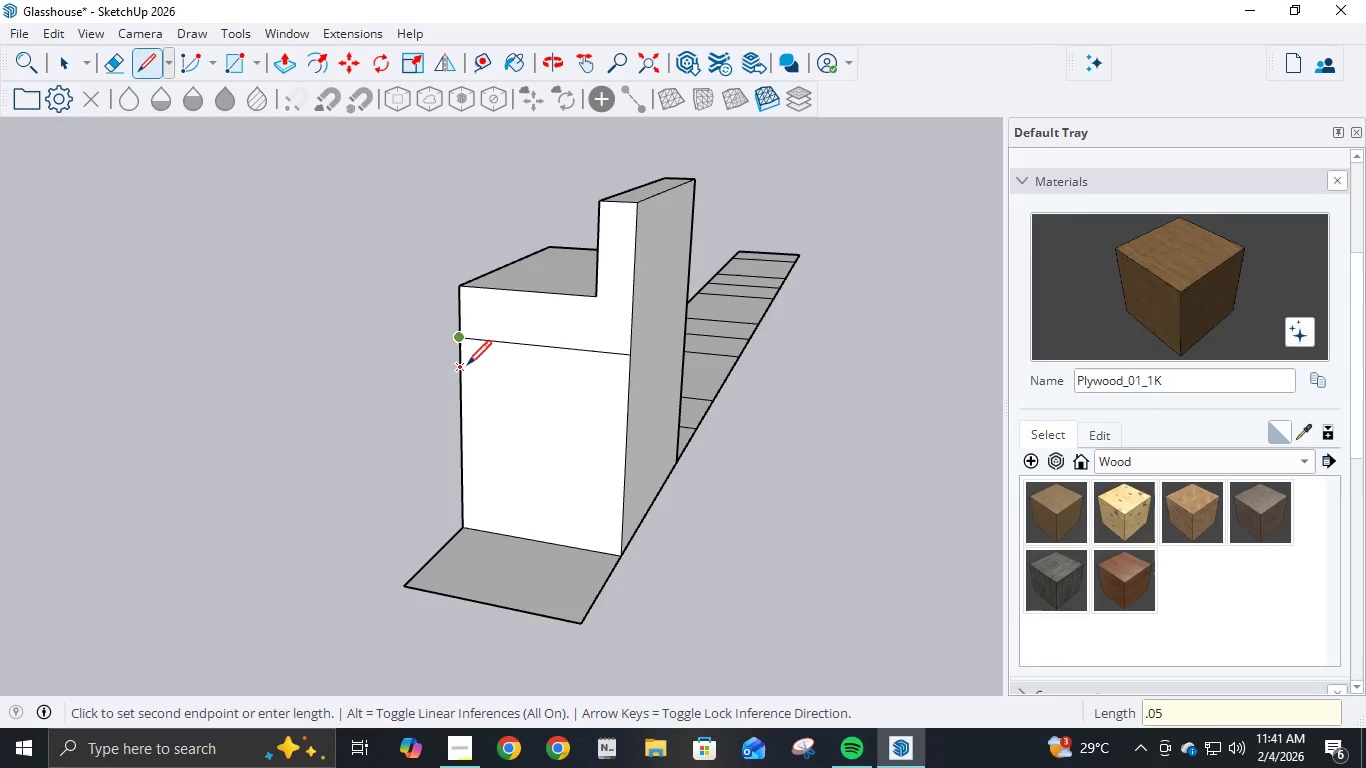 
key(Numpad5)
 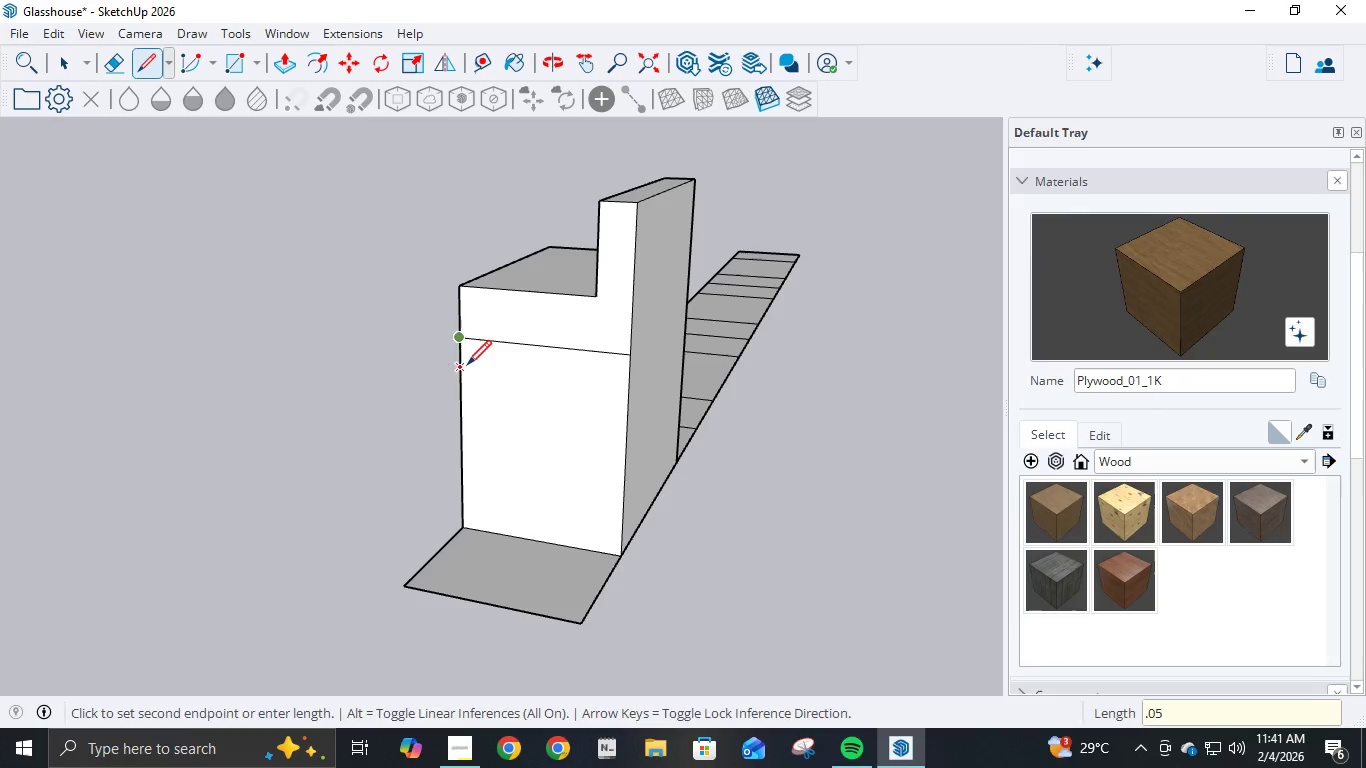 
key(NumpadEnter)
 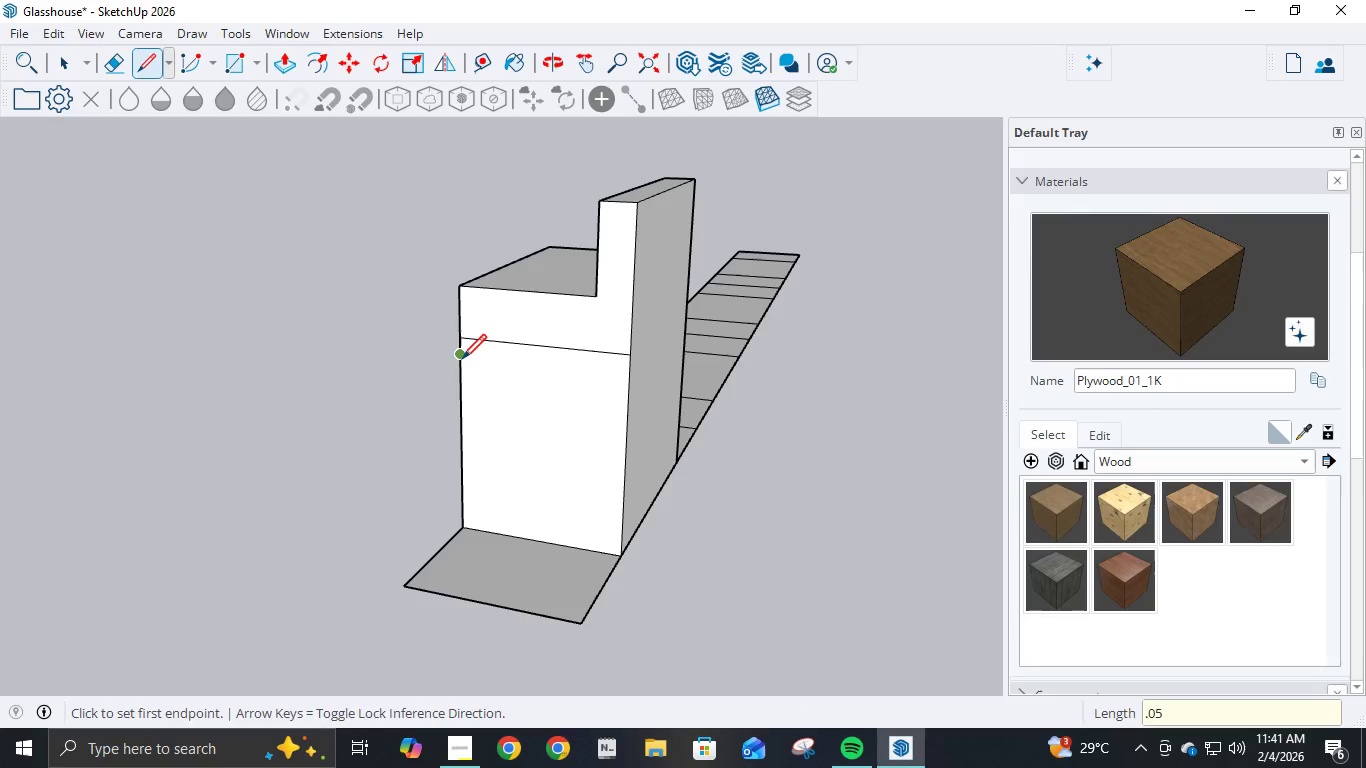 
left_click([462, 361])
 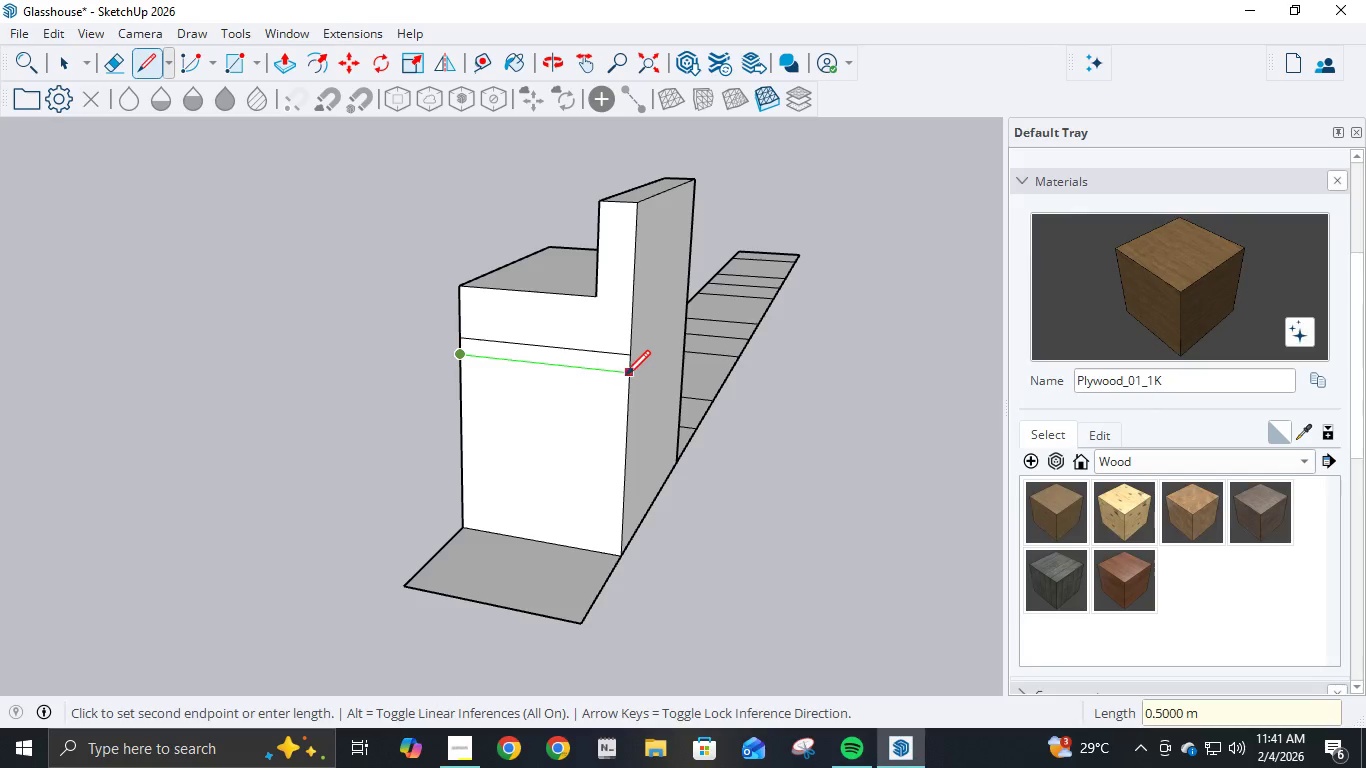 
left_click([626, 377])
 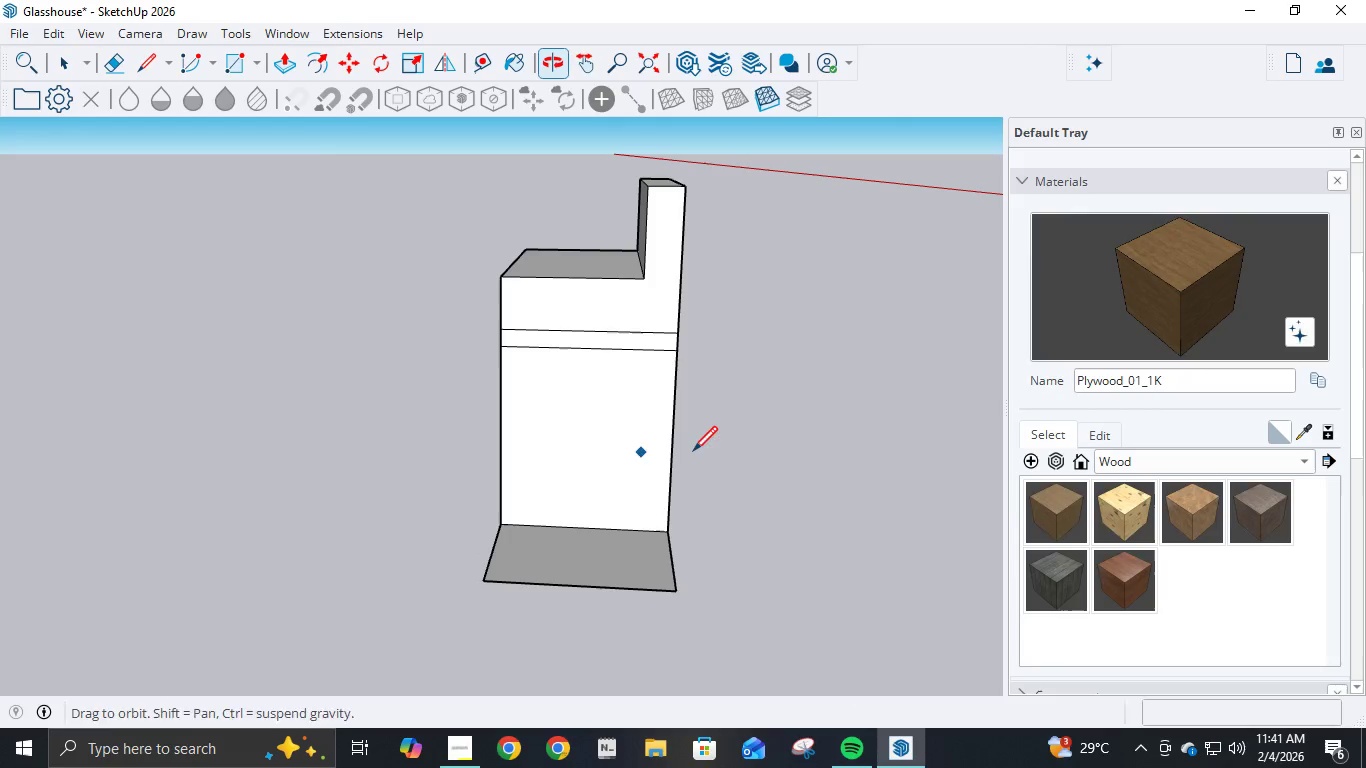 
scroll: coordinate [675, 422], scroll_direction: up, amount: 3.0
 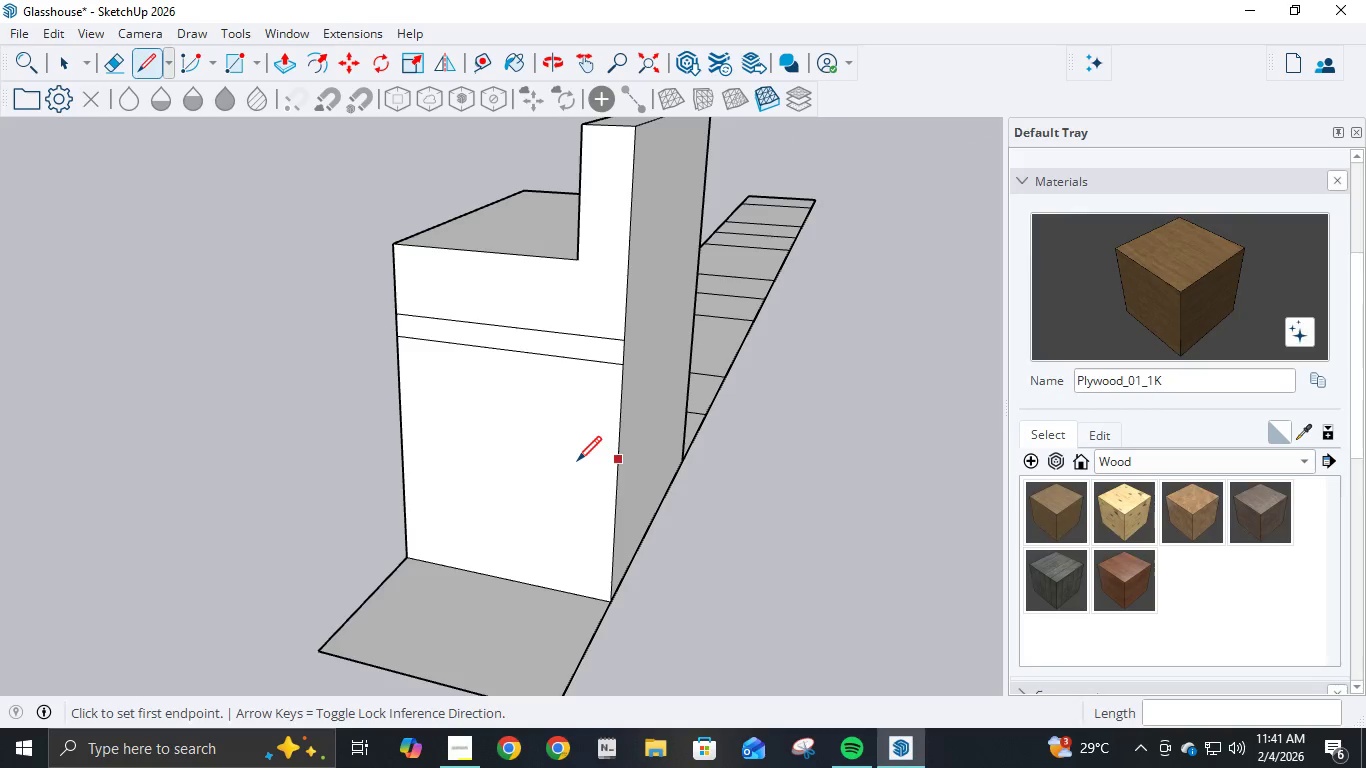 
mouse_move([433, 474])
 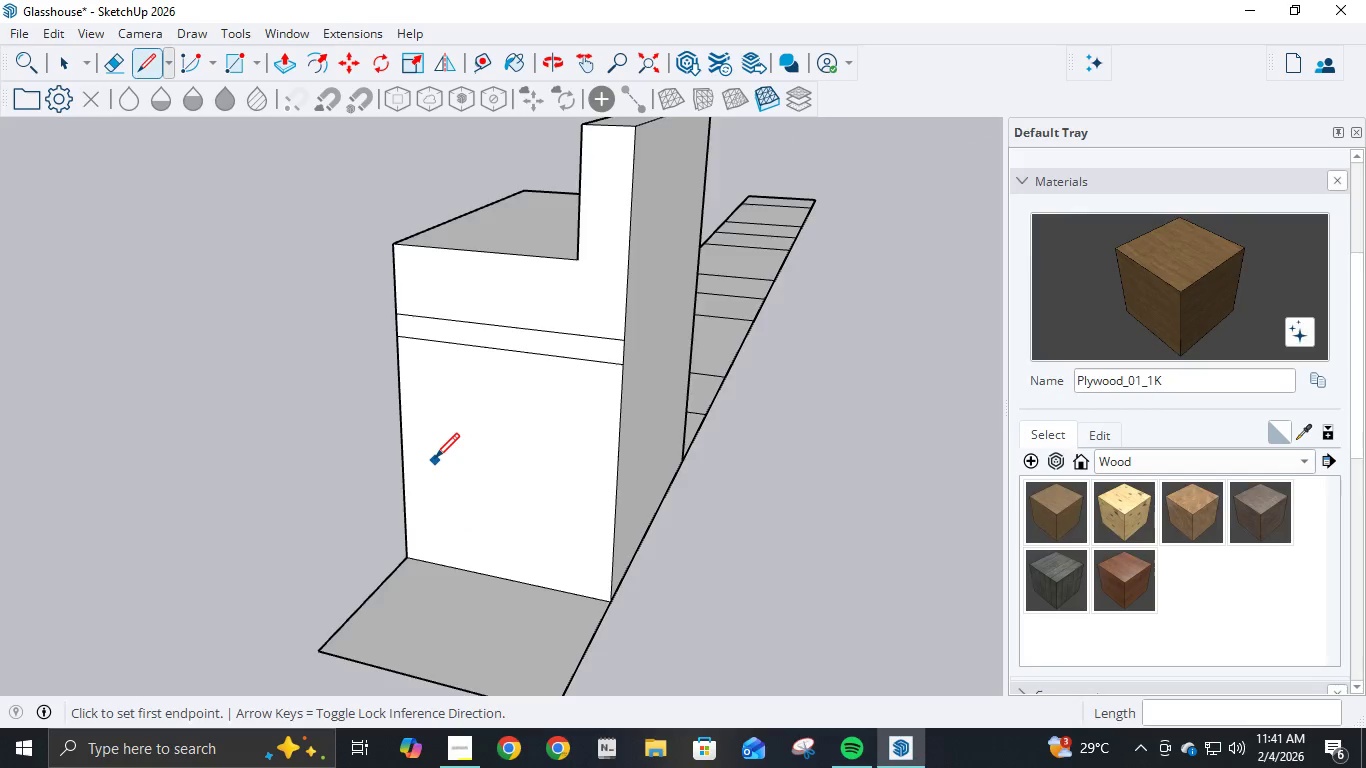 
scroll: coordinate [435, 460], scroll_direction: up, amount: 2.0
 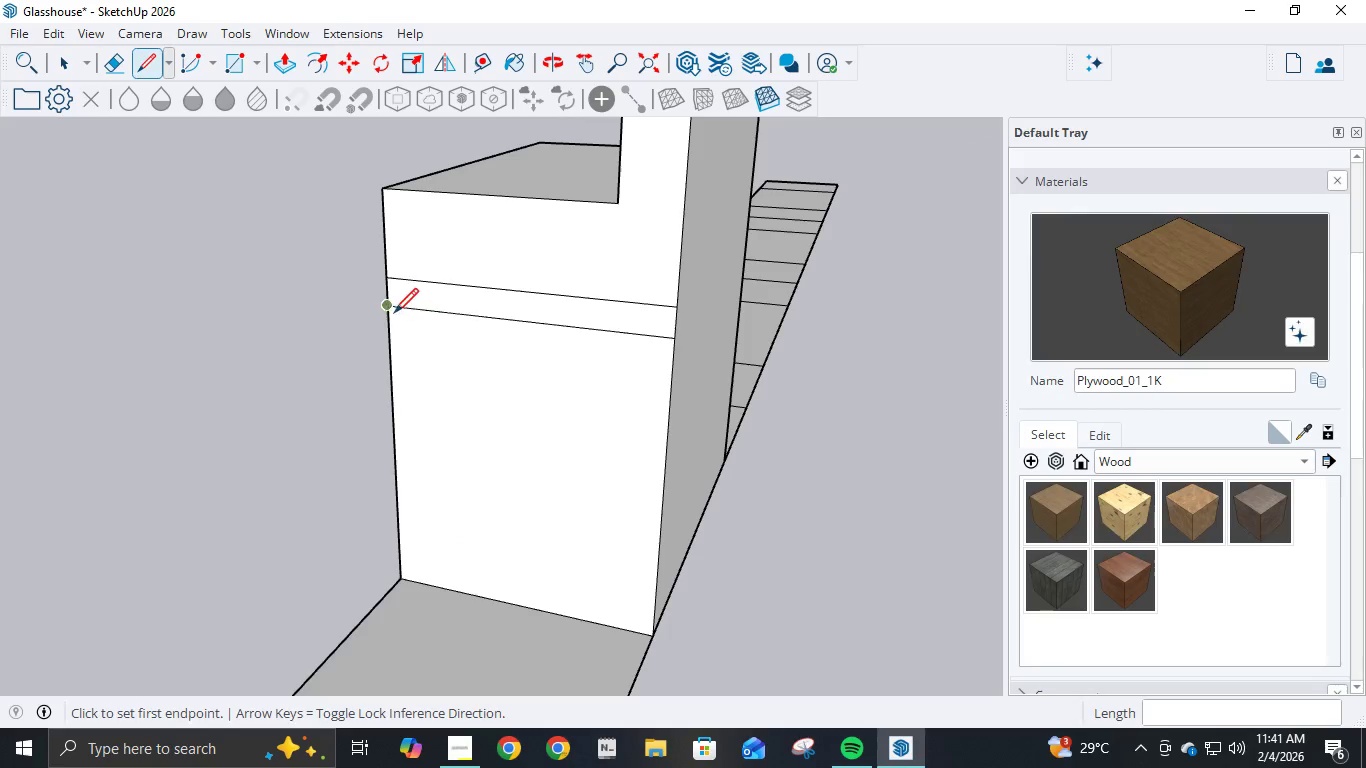 
left_click([389, 312])
 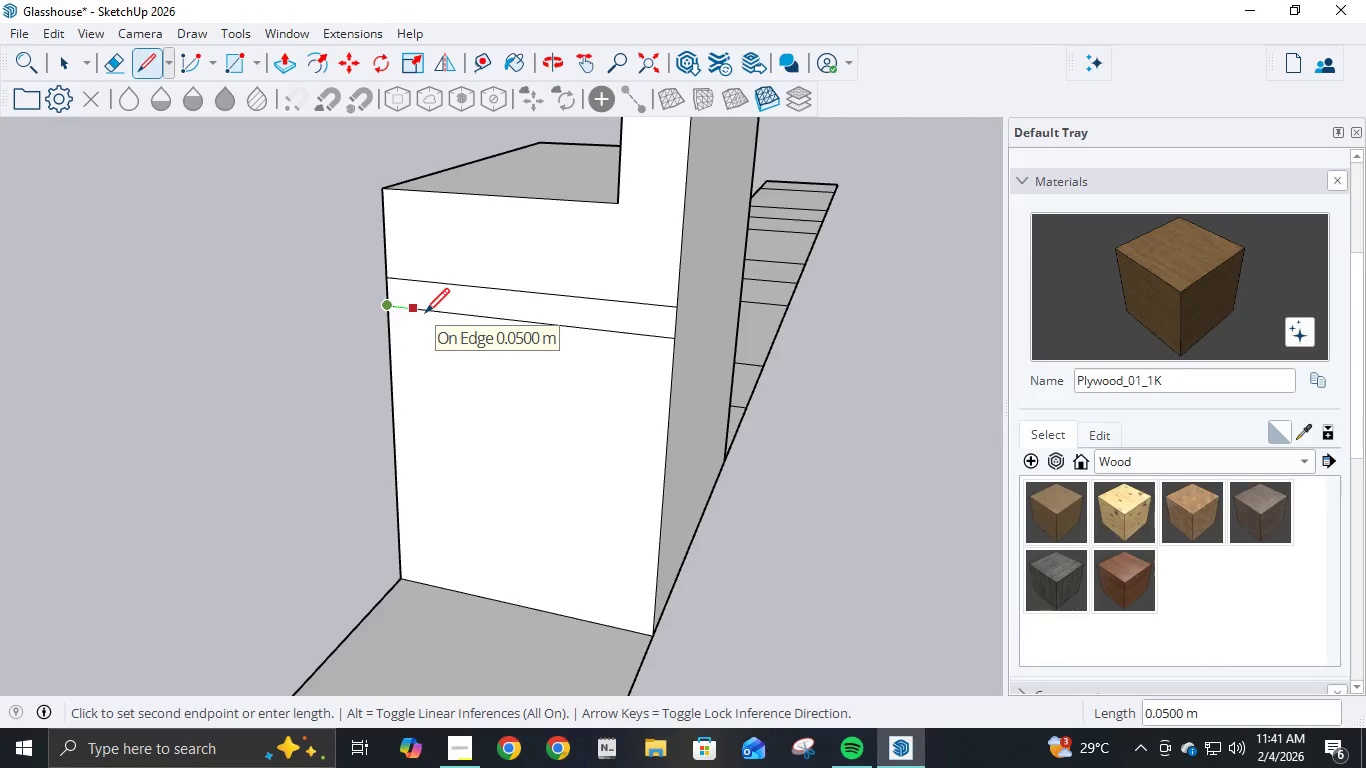 
key(NumpadDecimal)
 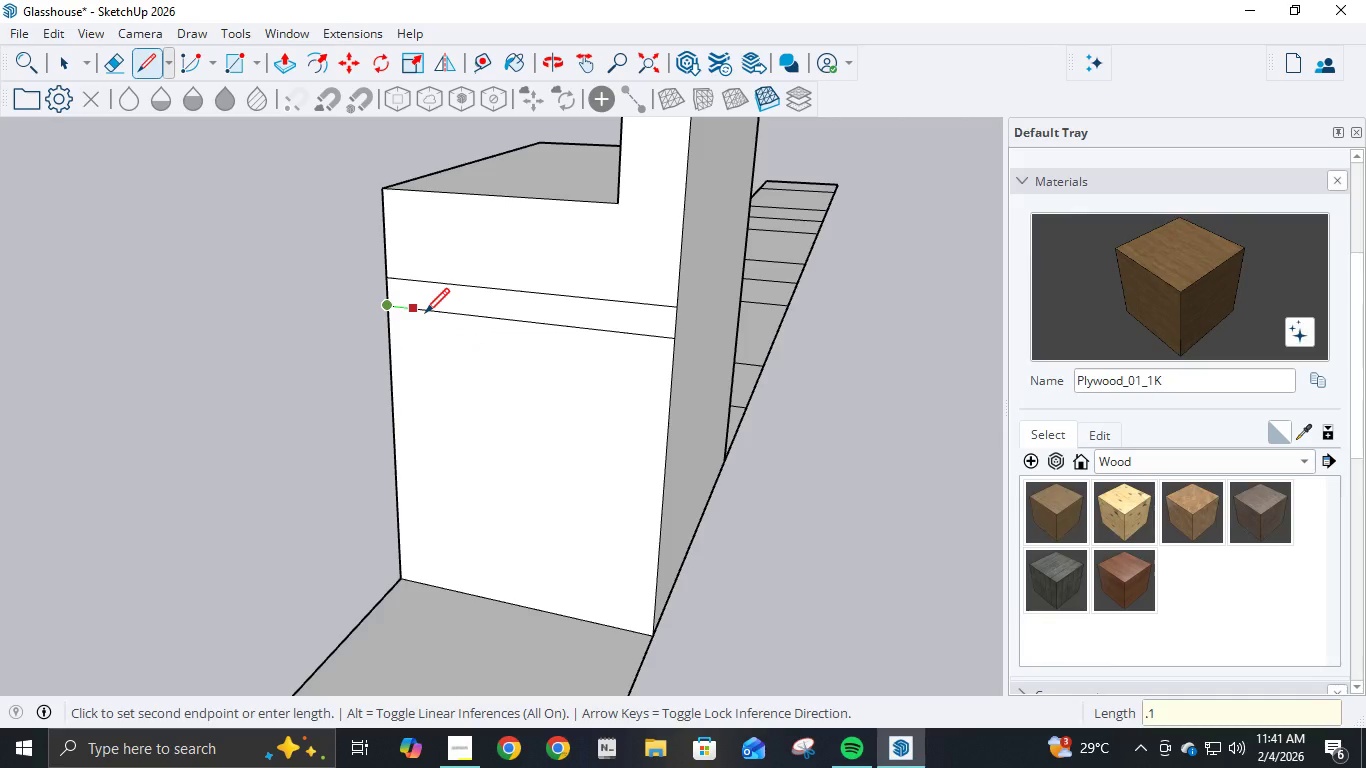 
hold_key(key=Numpad1, duration=4.08)
 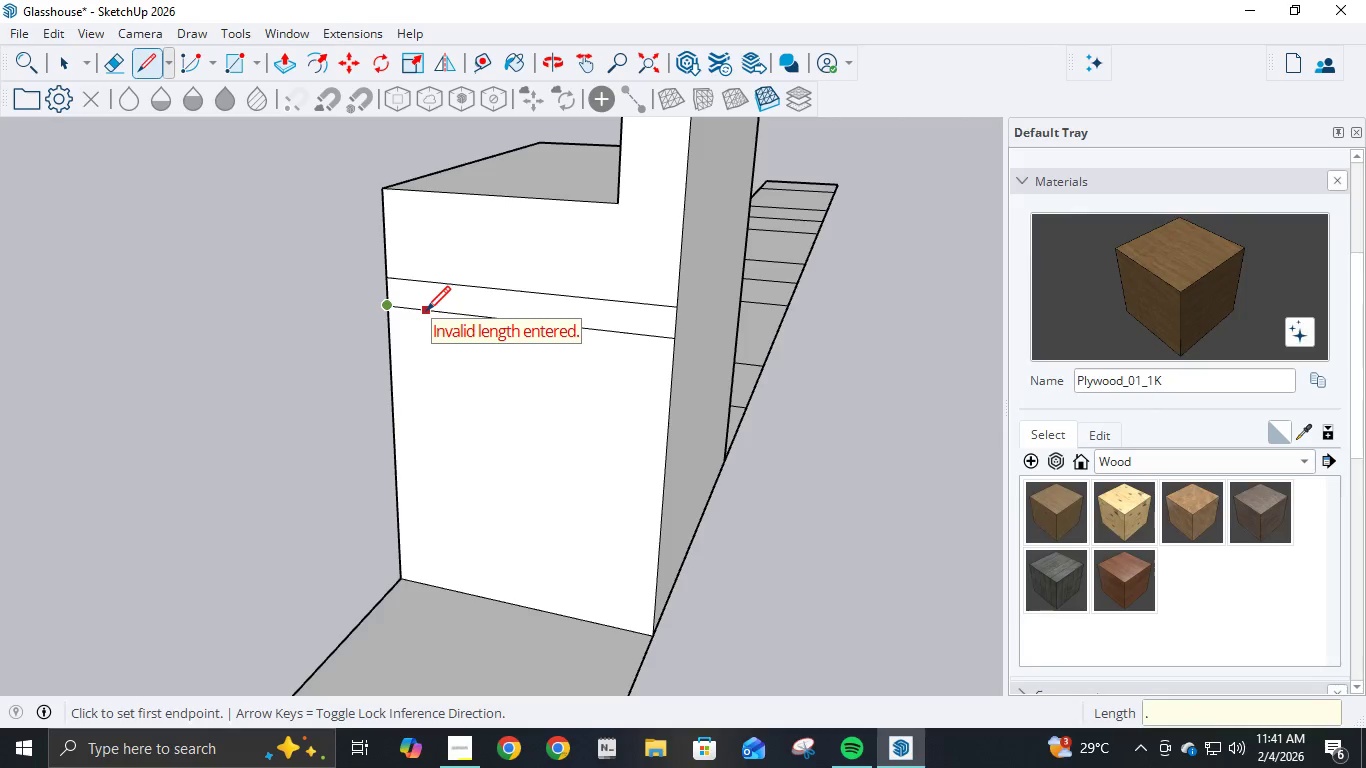 
key(NumpadDecimal)
 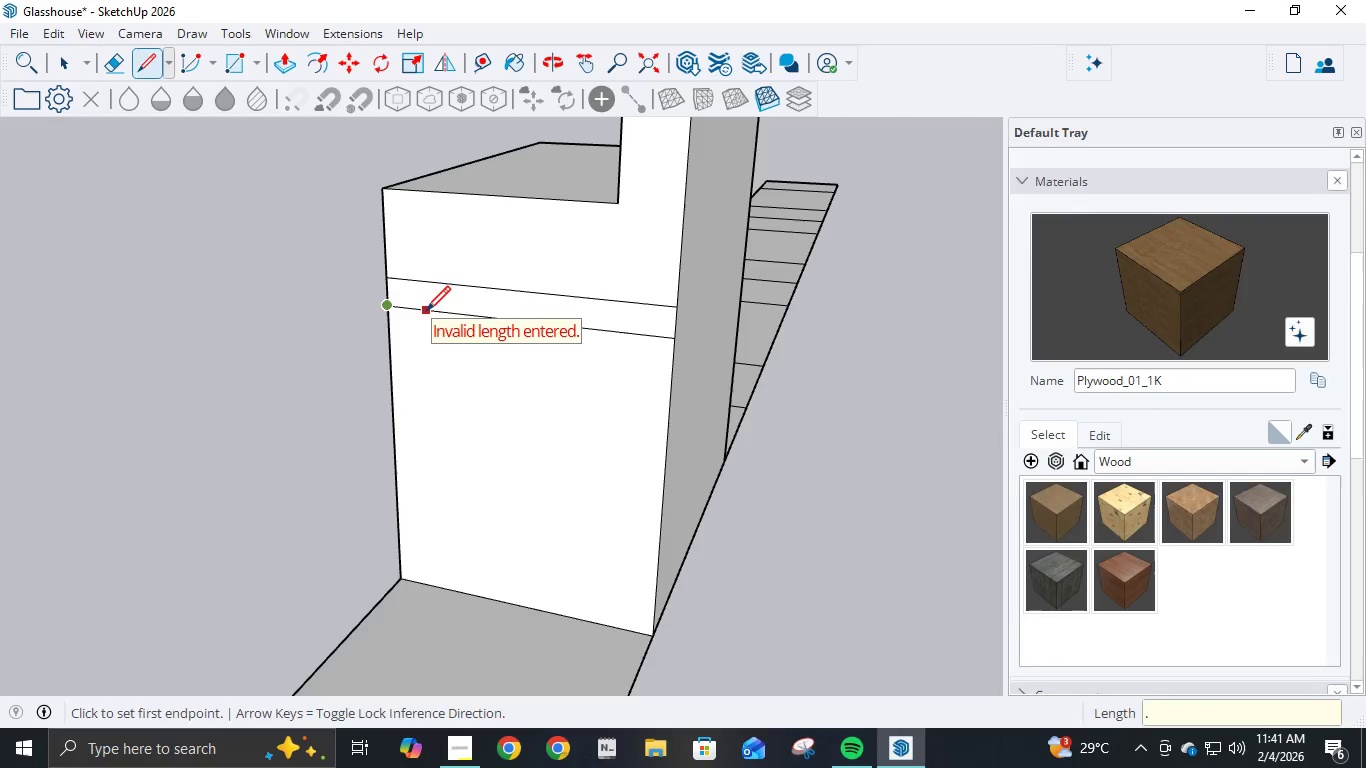 
key(NumpadEnter)
 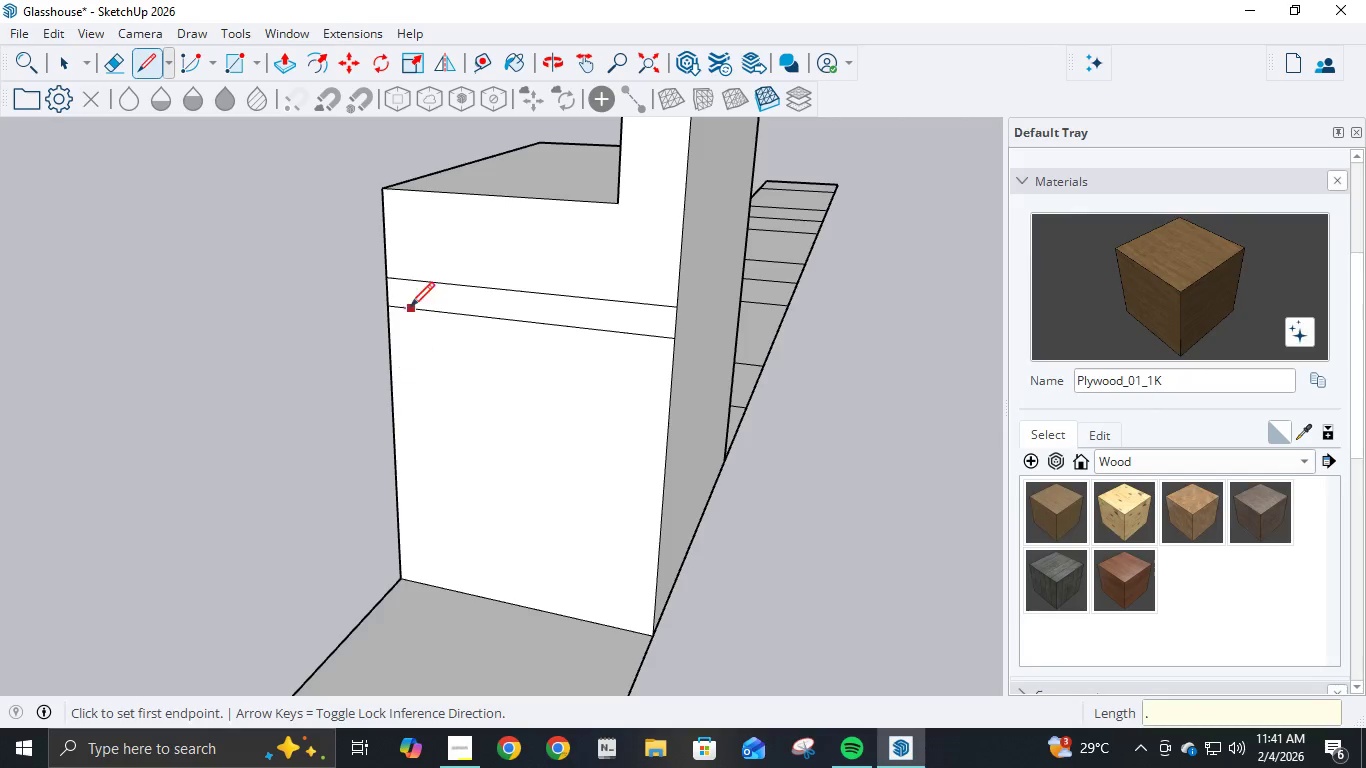 
left_click([392, 311])
 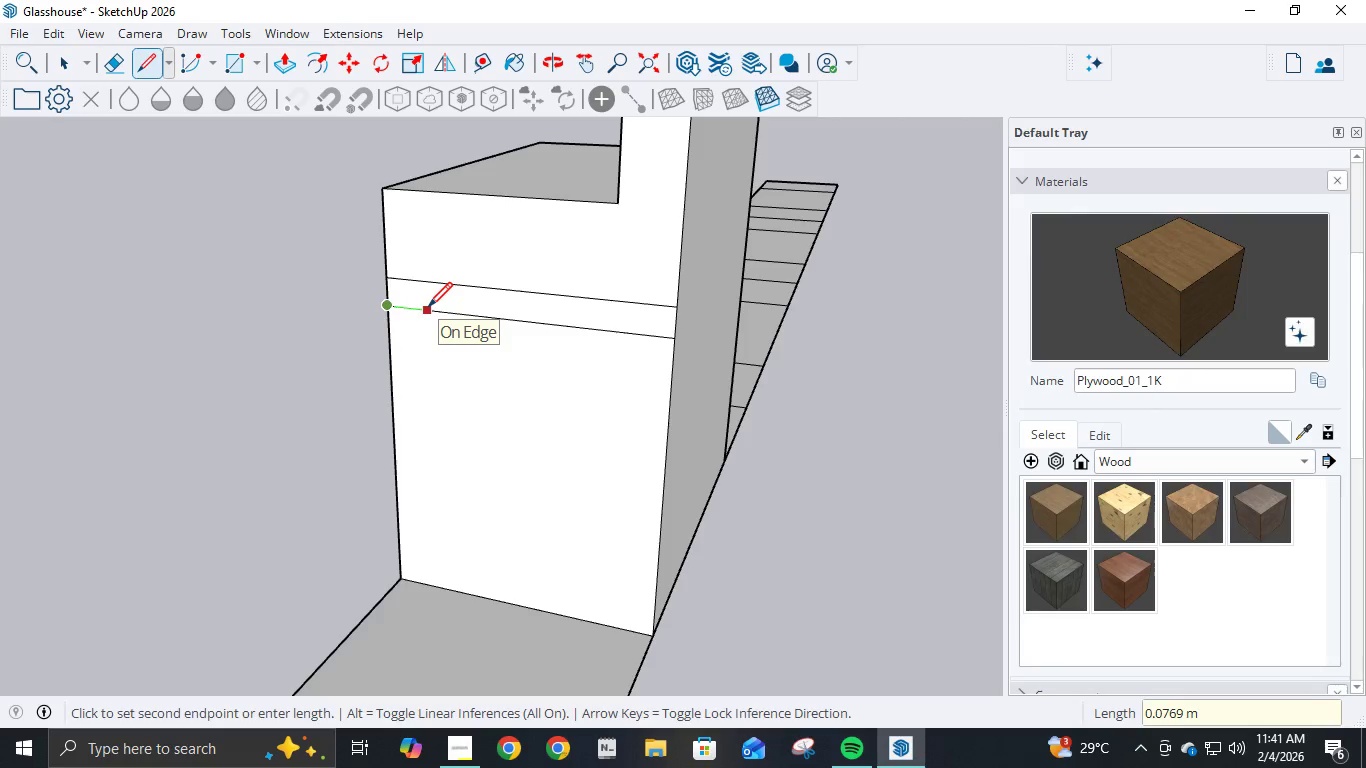 
key(NumpadDecimal)
 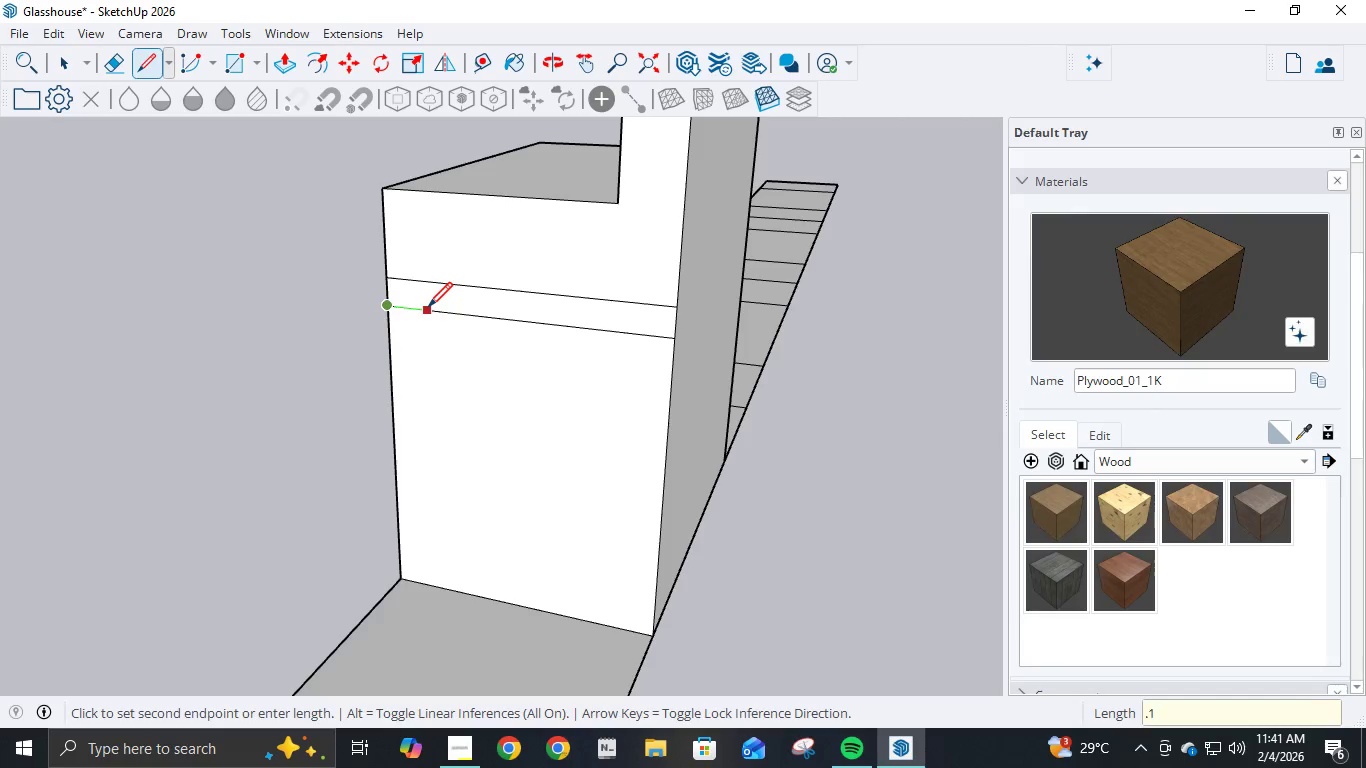 
key(Numpad1)
 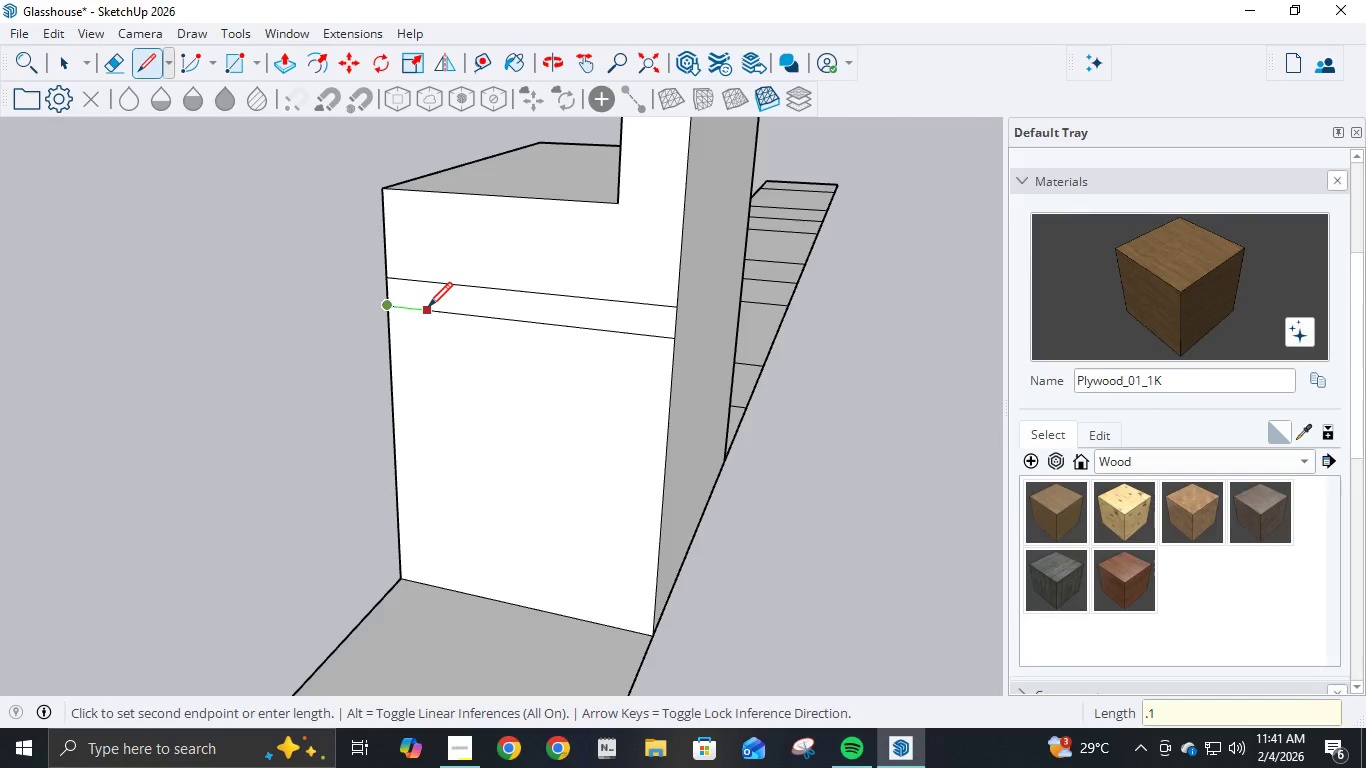 
key(NumpadEnter)
 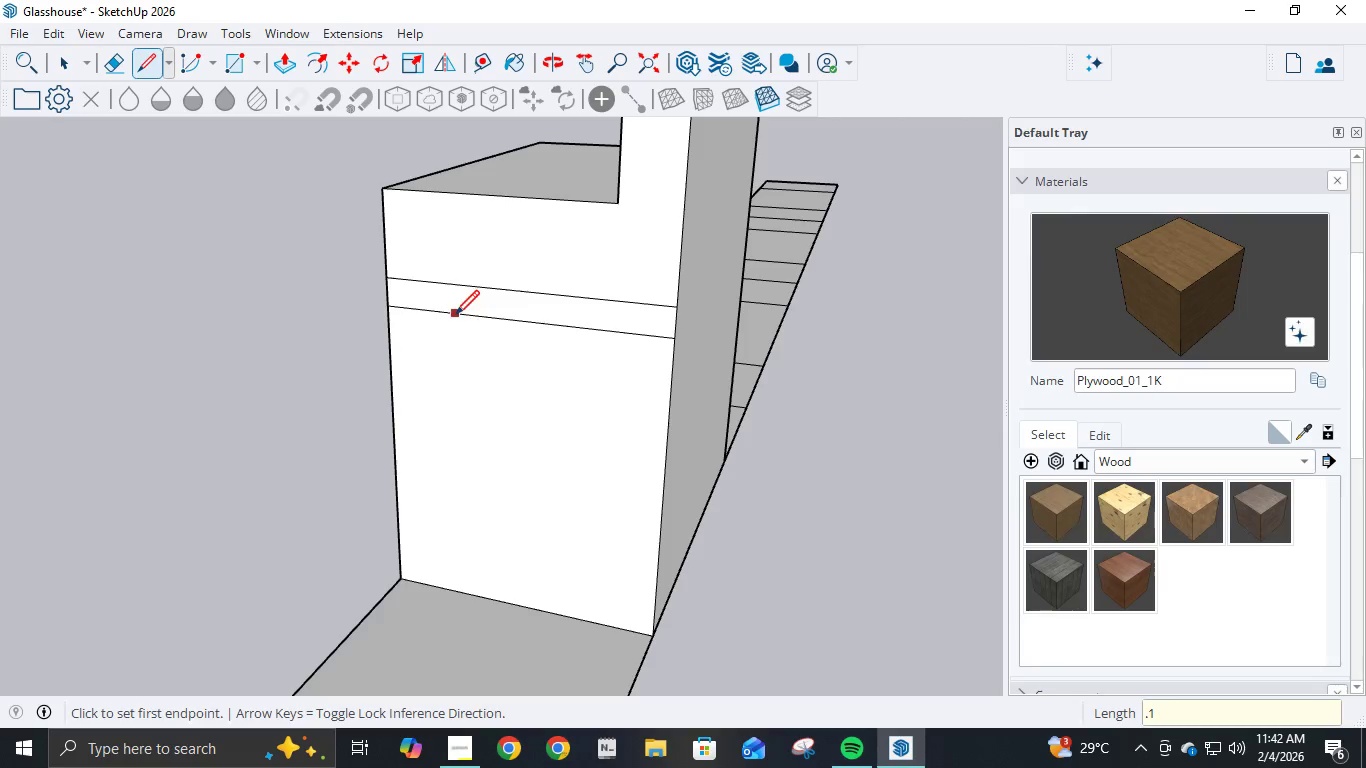 
key(Control+Z)
 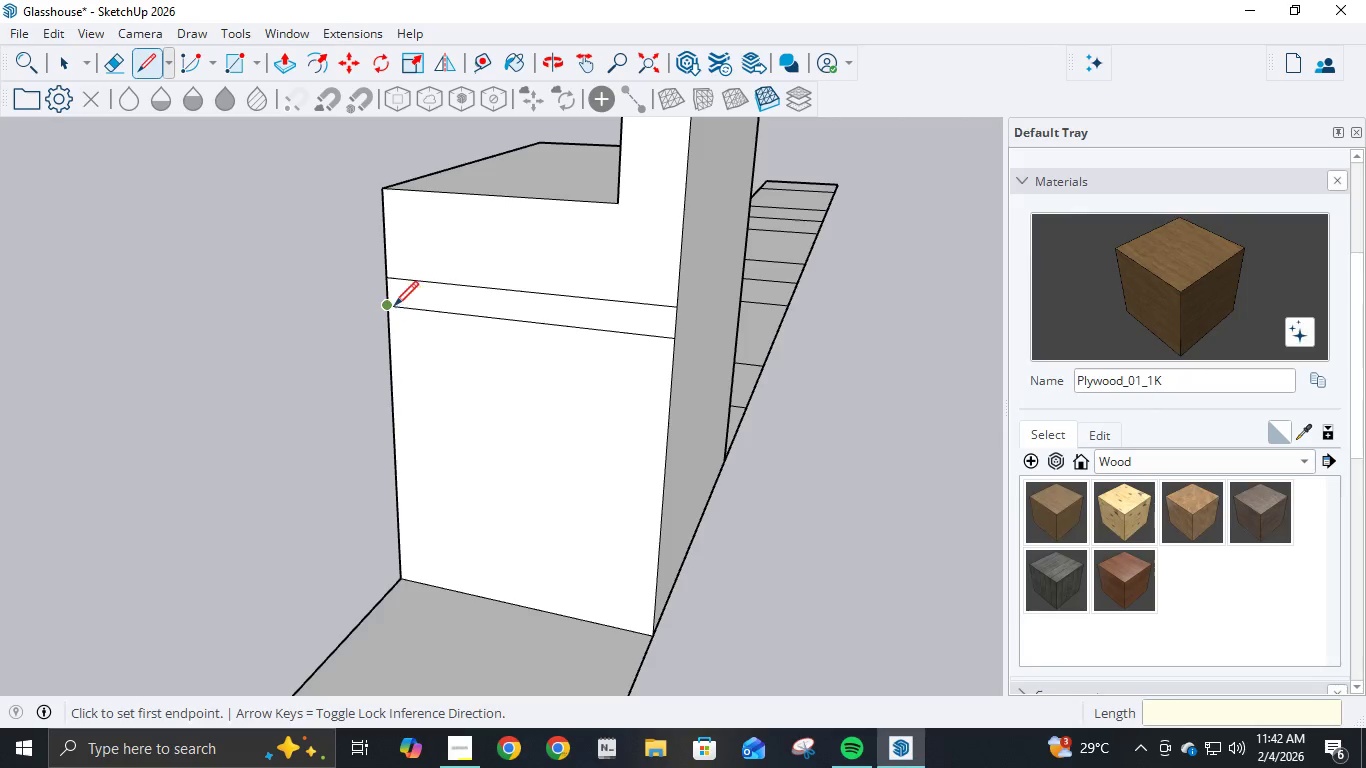 
left_click([391, 306])
 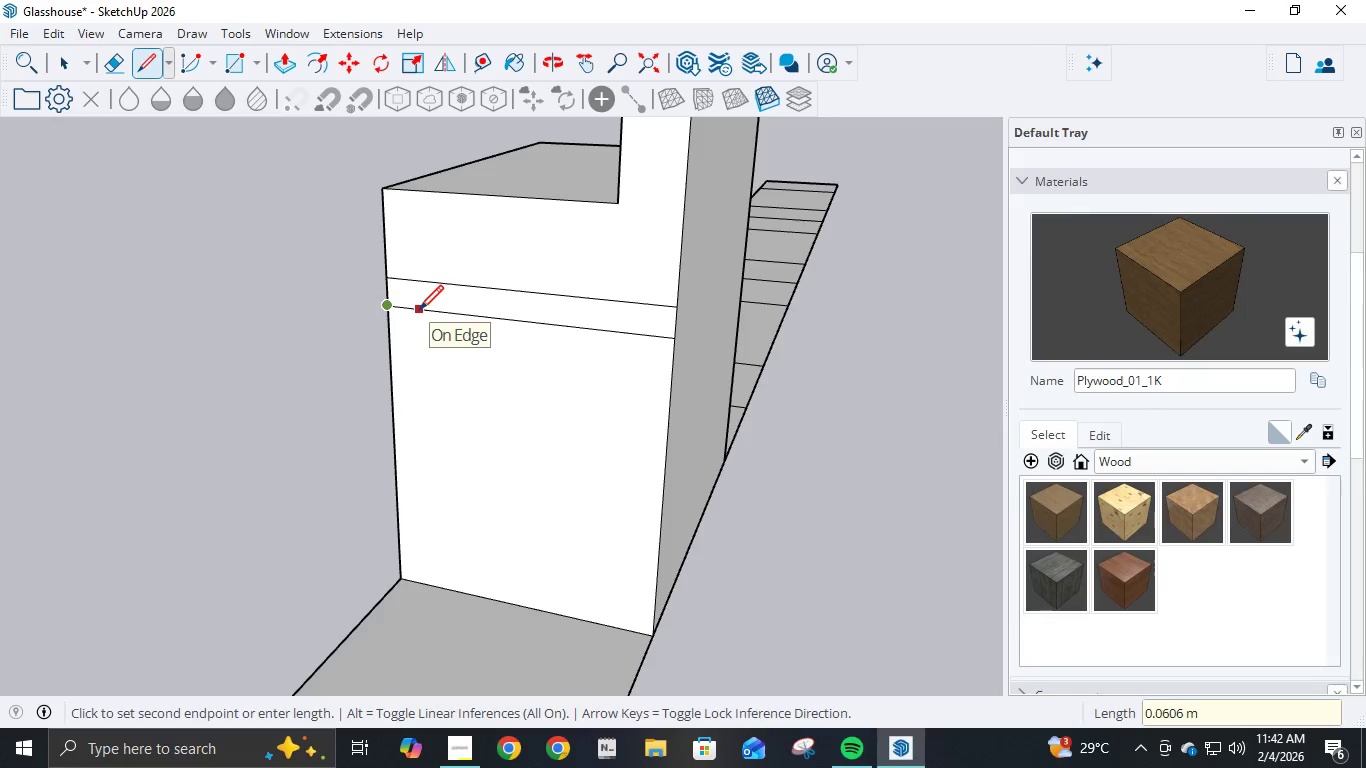 
key(NumpadDecimal)
 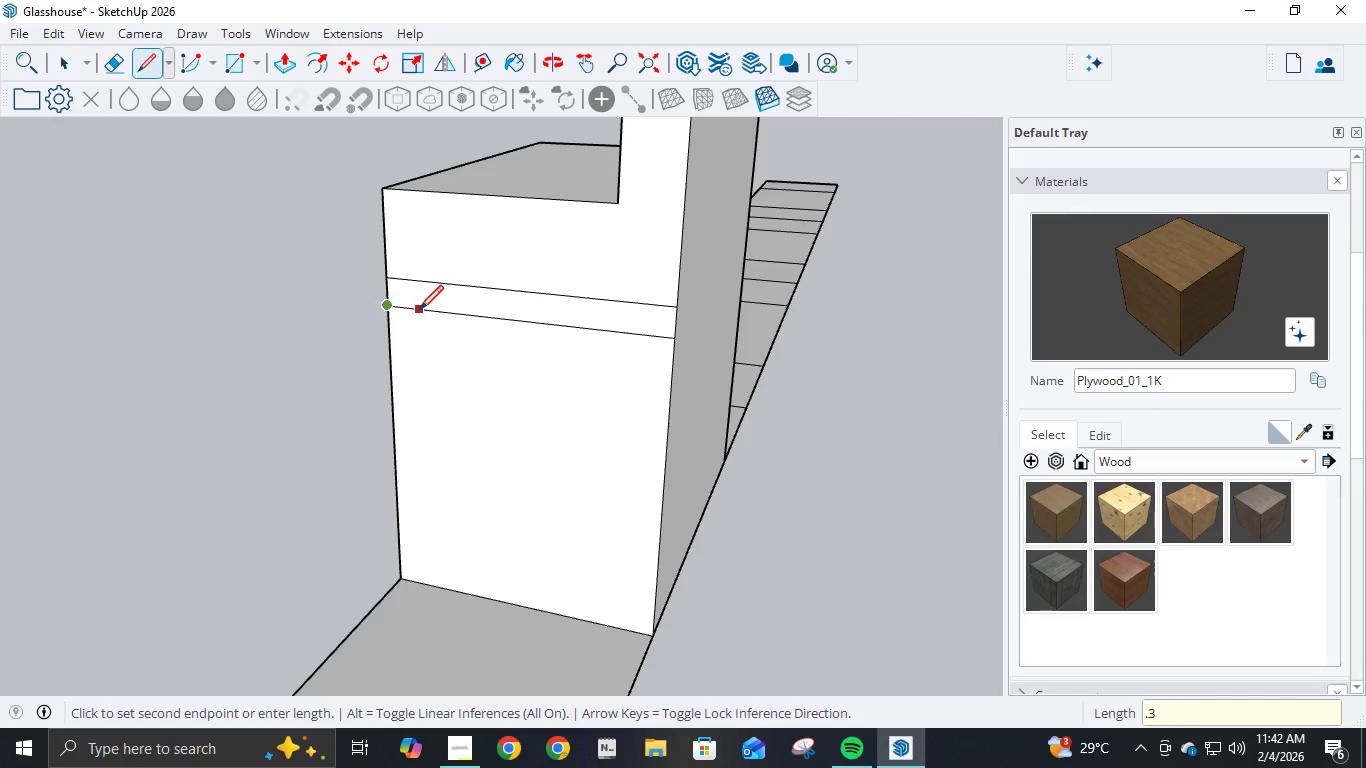 
key(Numpad3)
 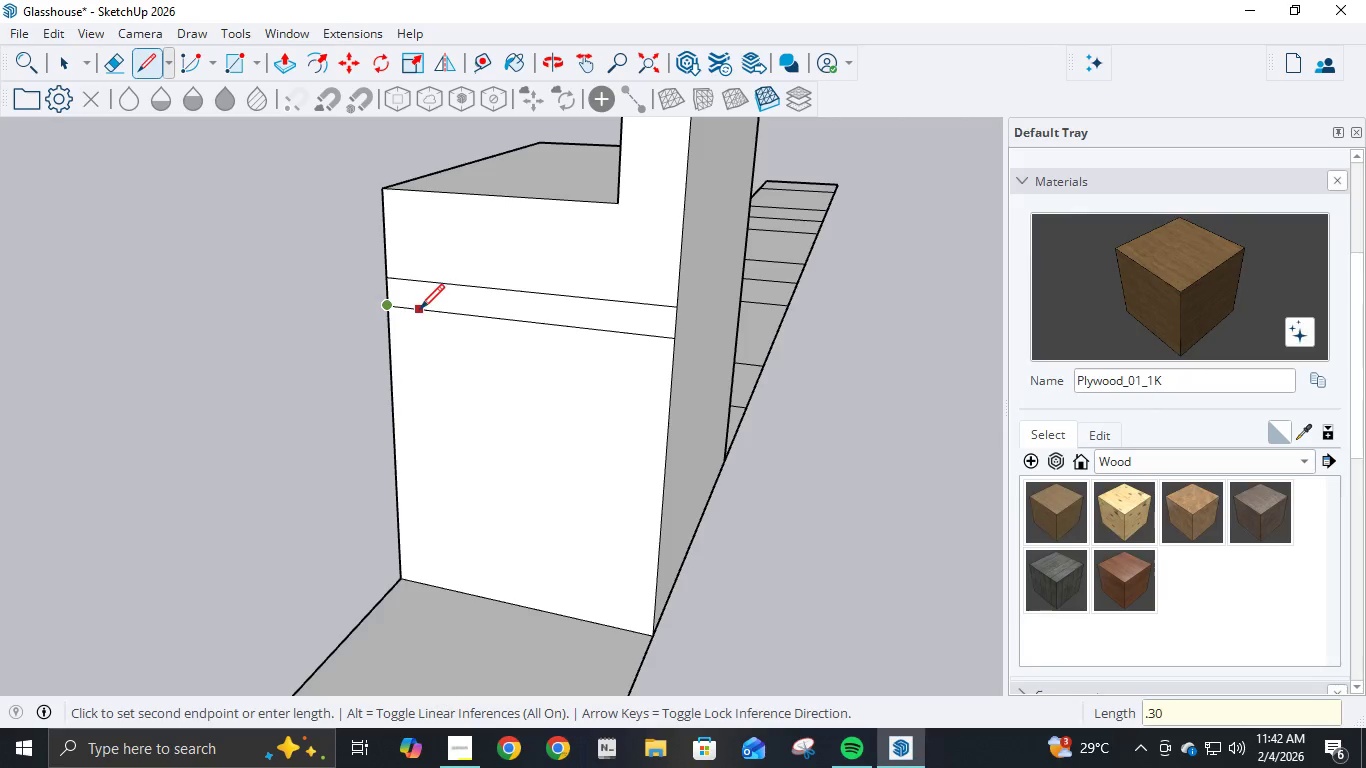 
key(Numpad0)
 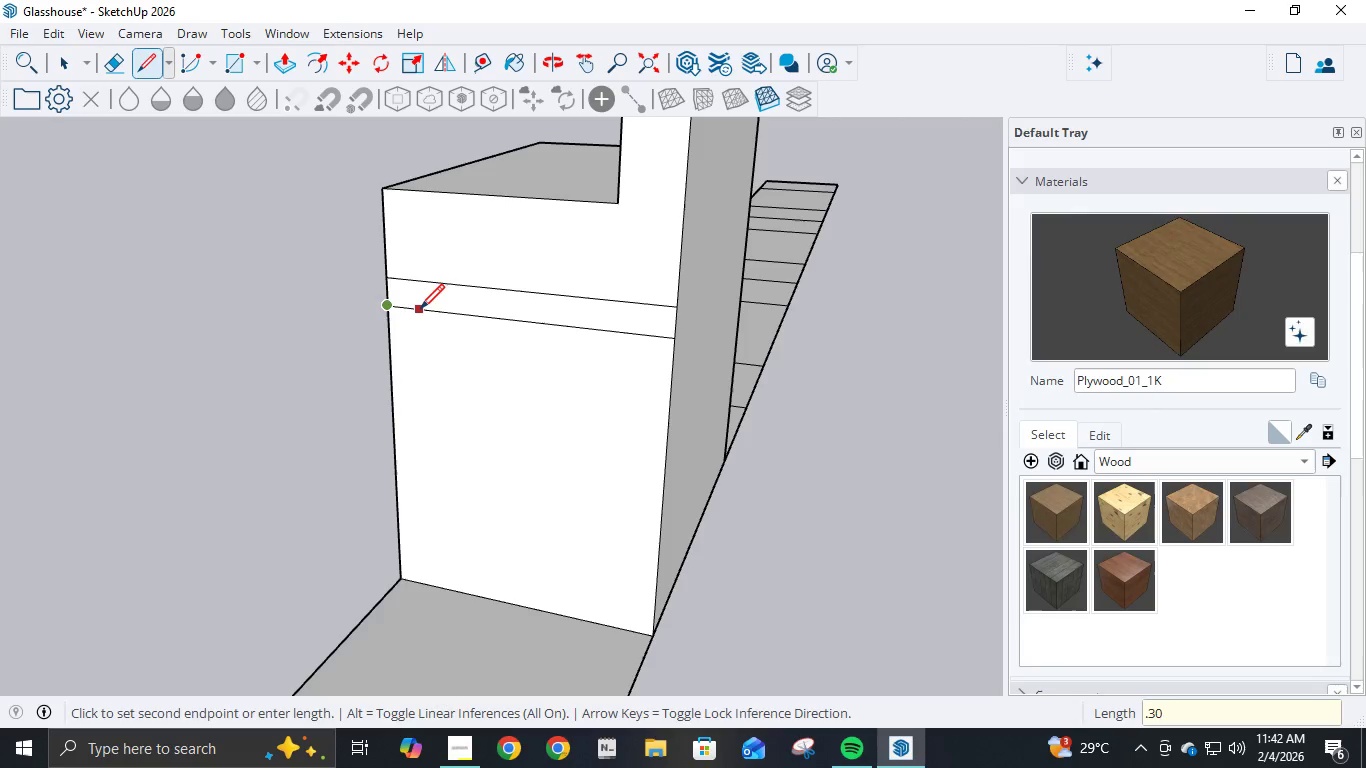 
key(Backspace)
 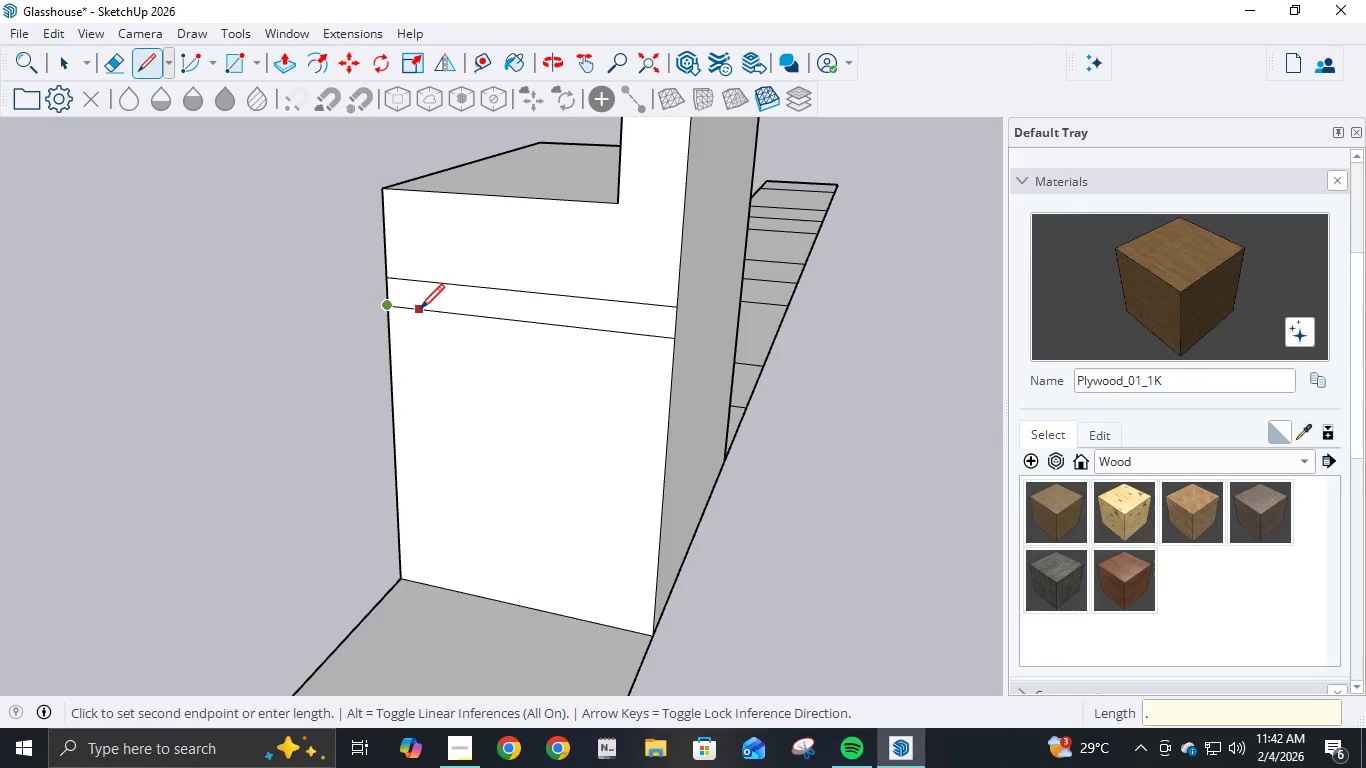 
key(Backspace)
 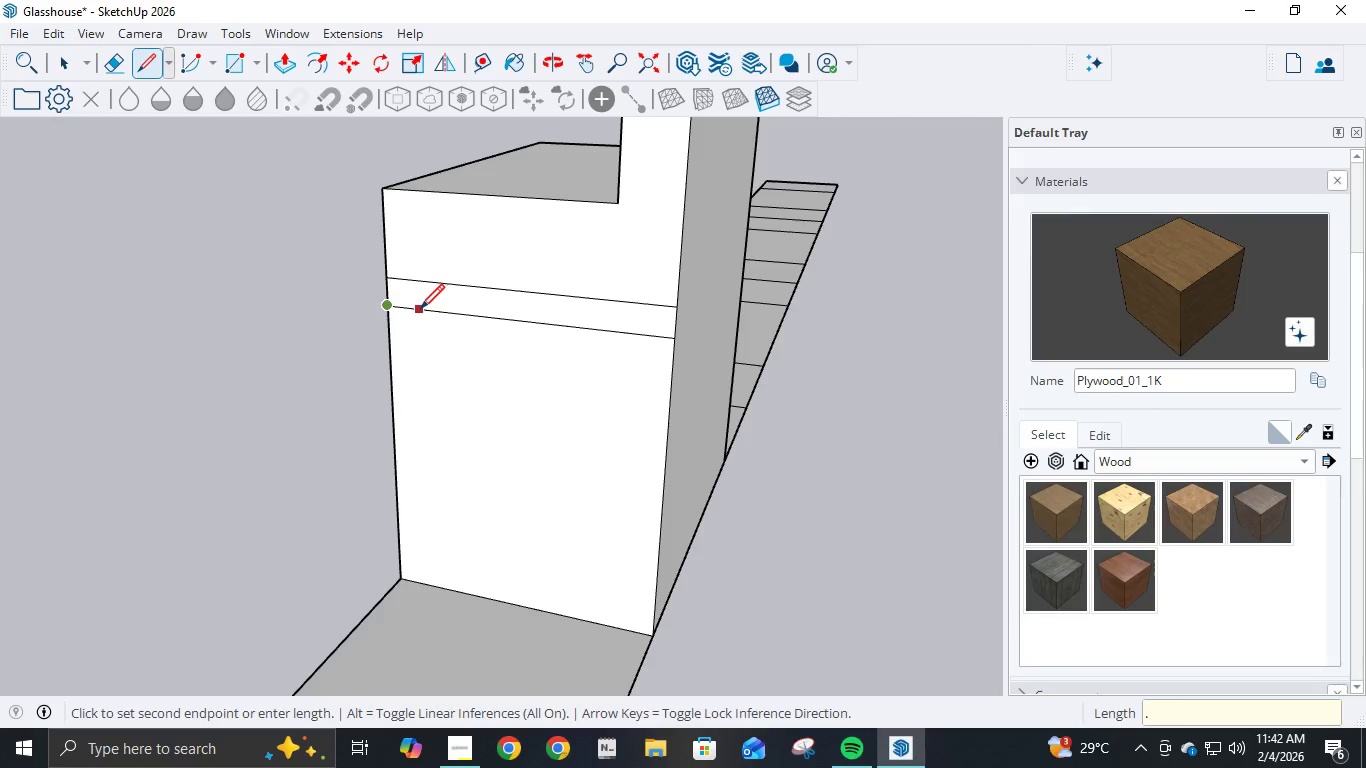 
key(Numpad0)
 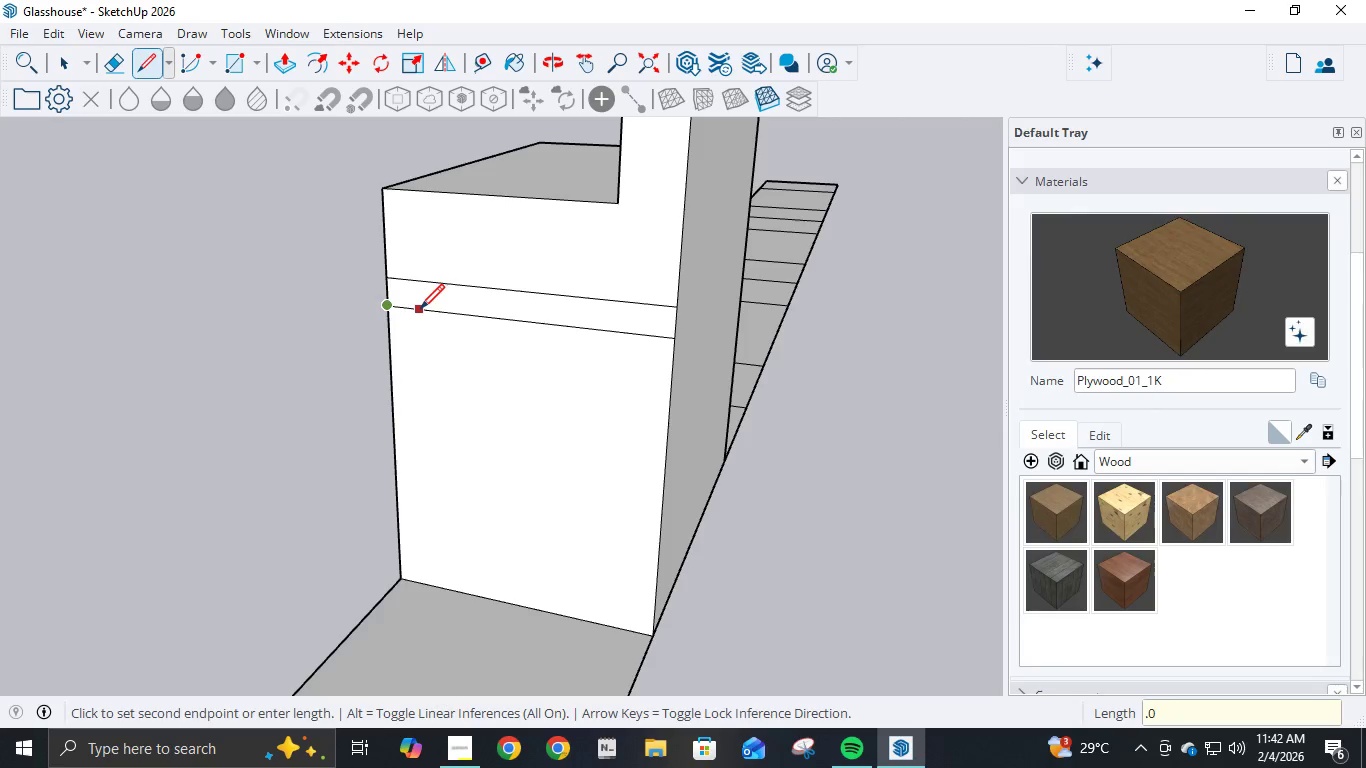 
key(Numpad5)
 